 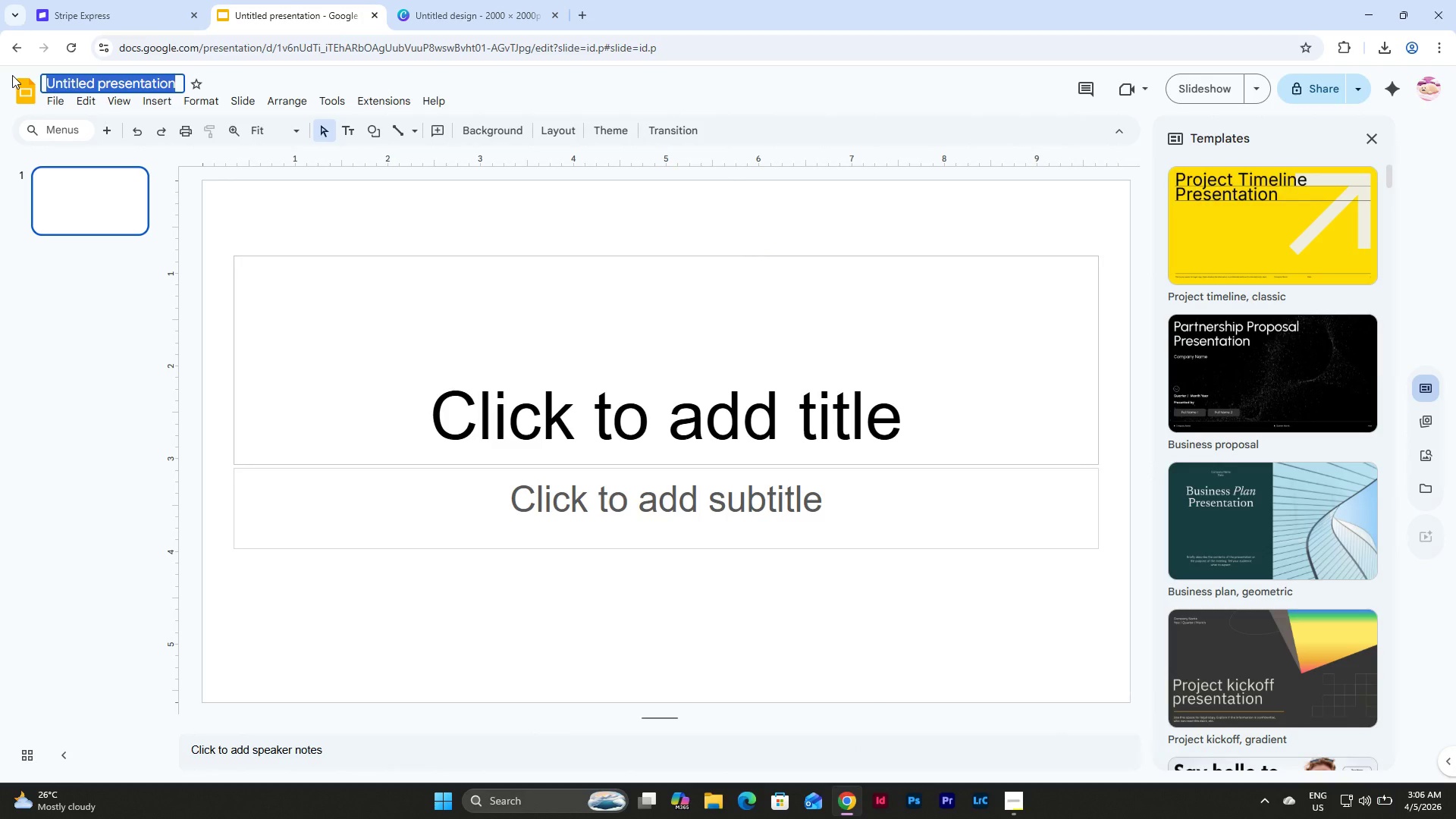 
type(The Beehive Urbam)
key(Backspace)
type(n  Apiculture Initit)
key(Backspace)
type(ative)
 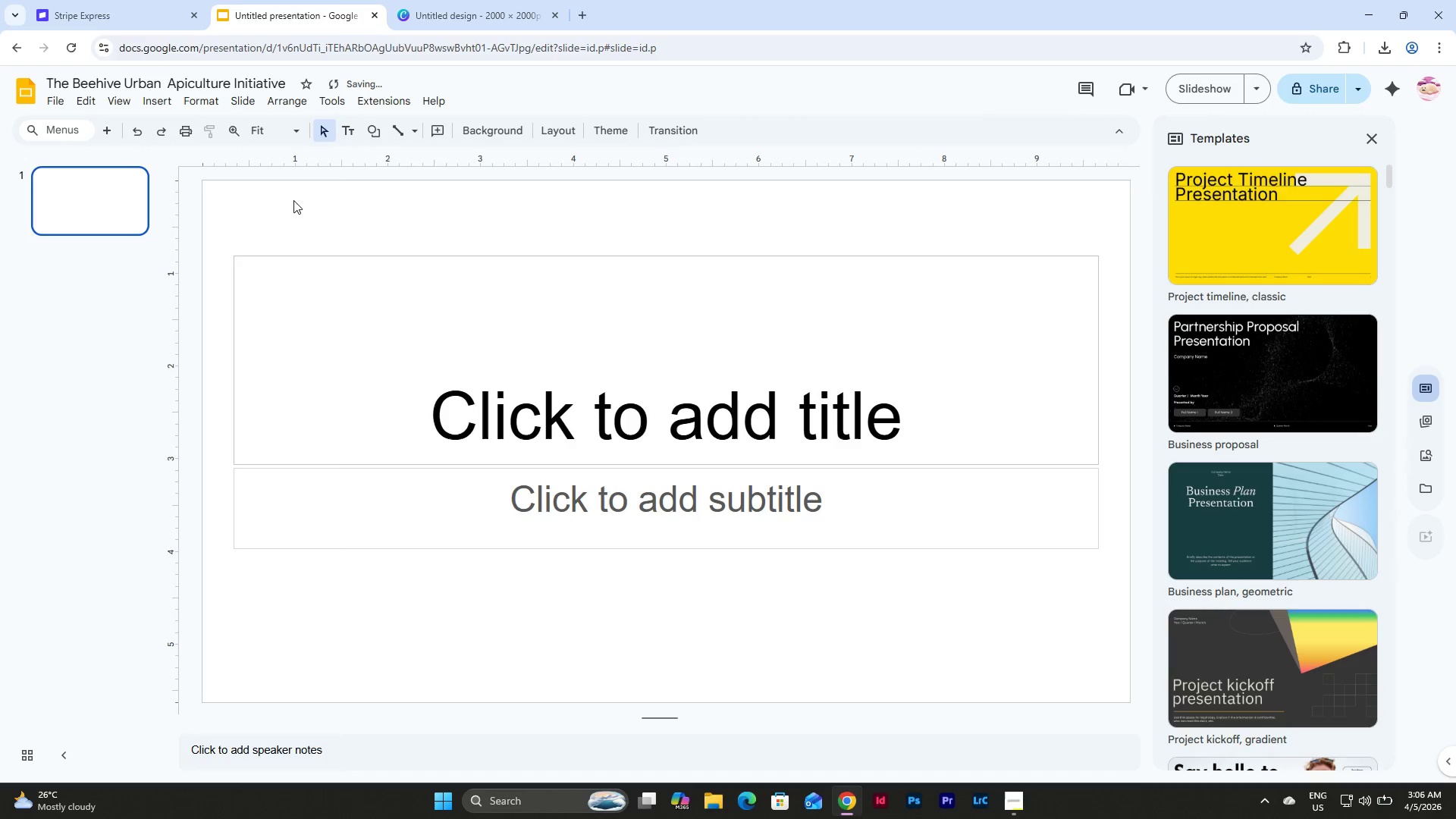 
left_click_drag(start_coordinate=[216, 237], to_coordinate=[1122, 598])
 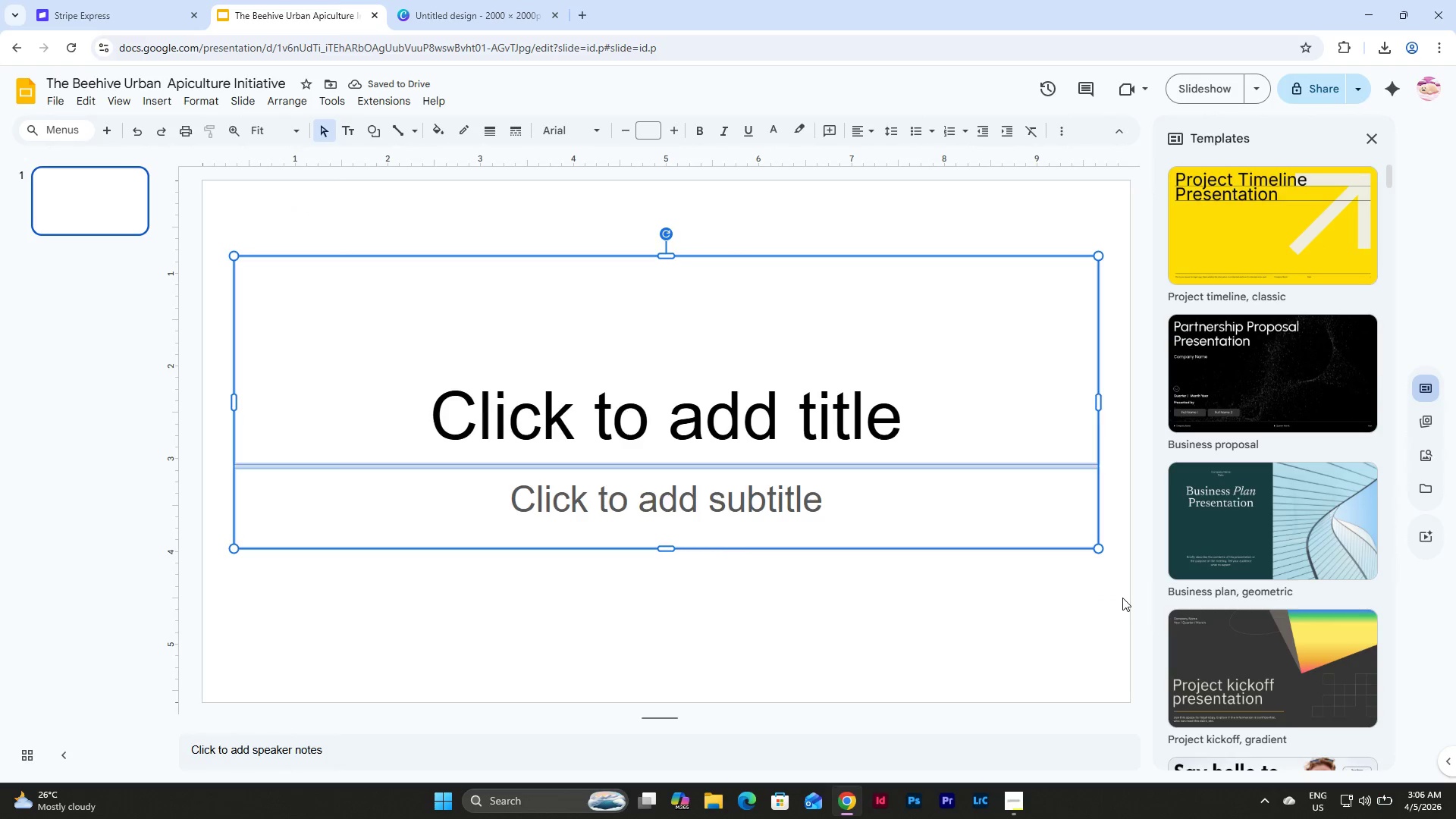 
key(Backspace)
 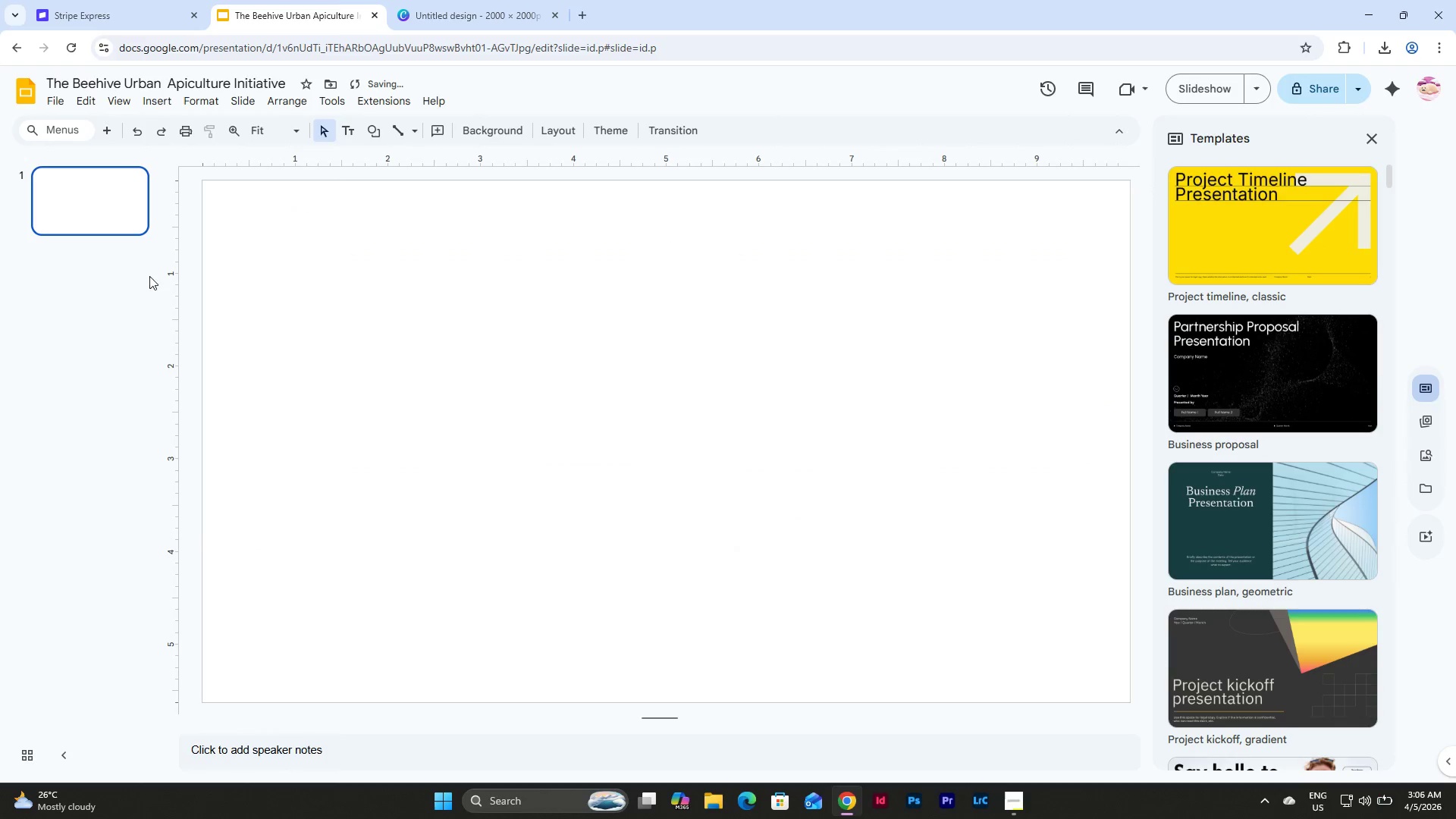 
left_click([115, 195])
 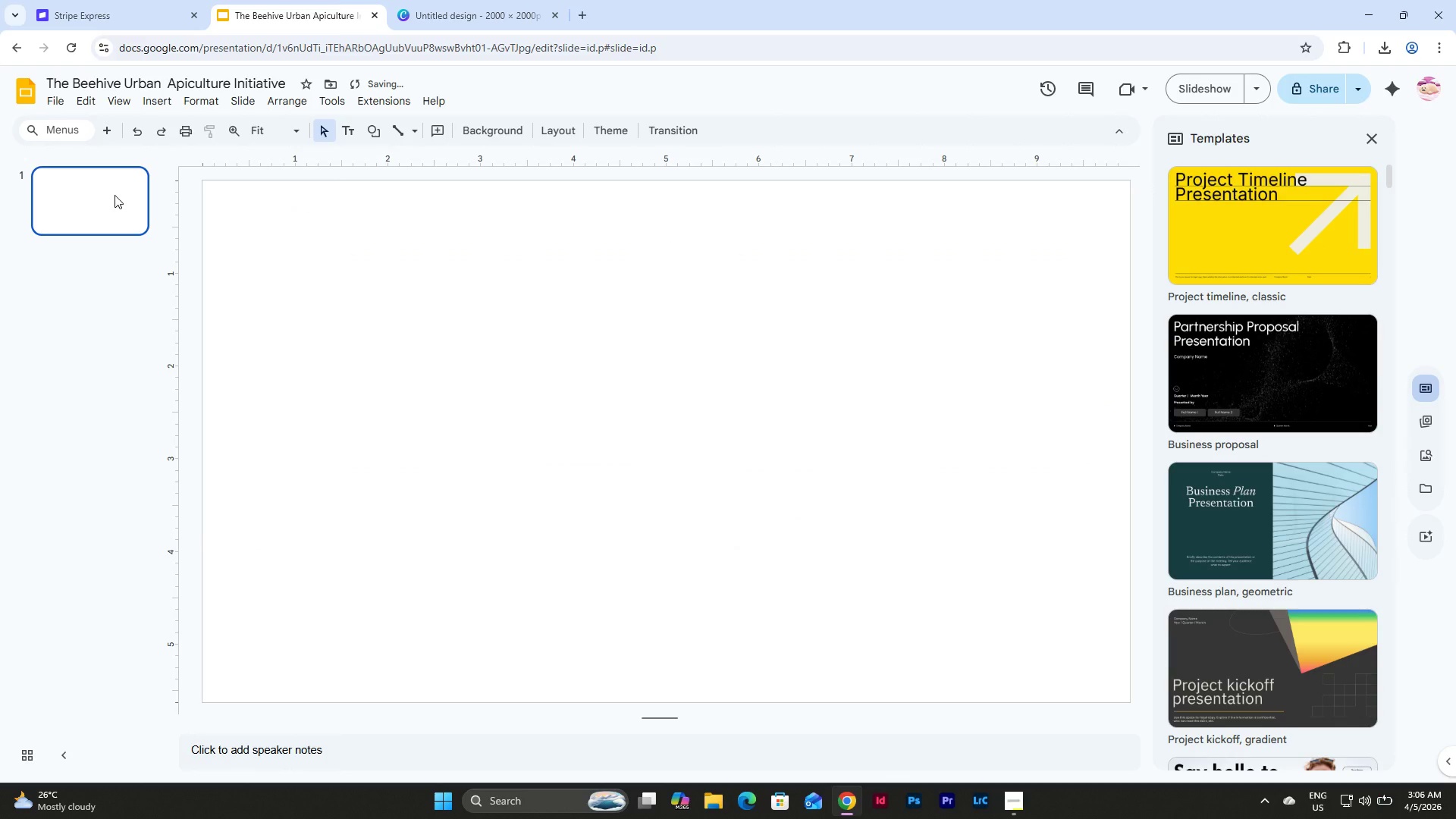 
key(Control+D)
 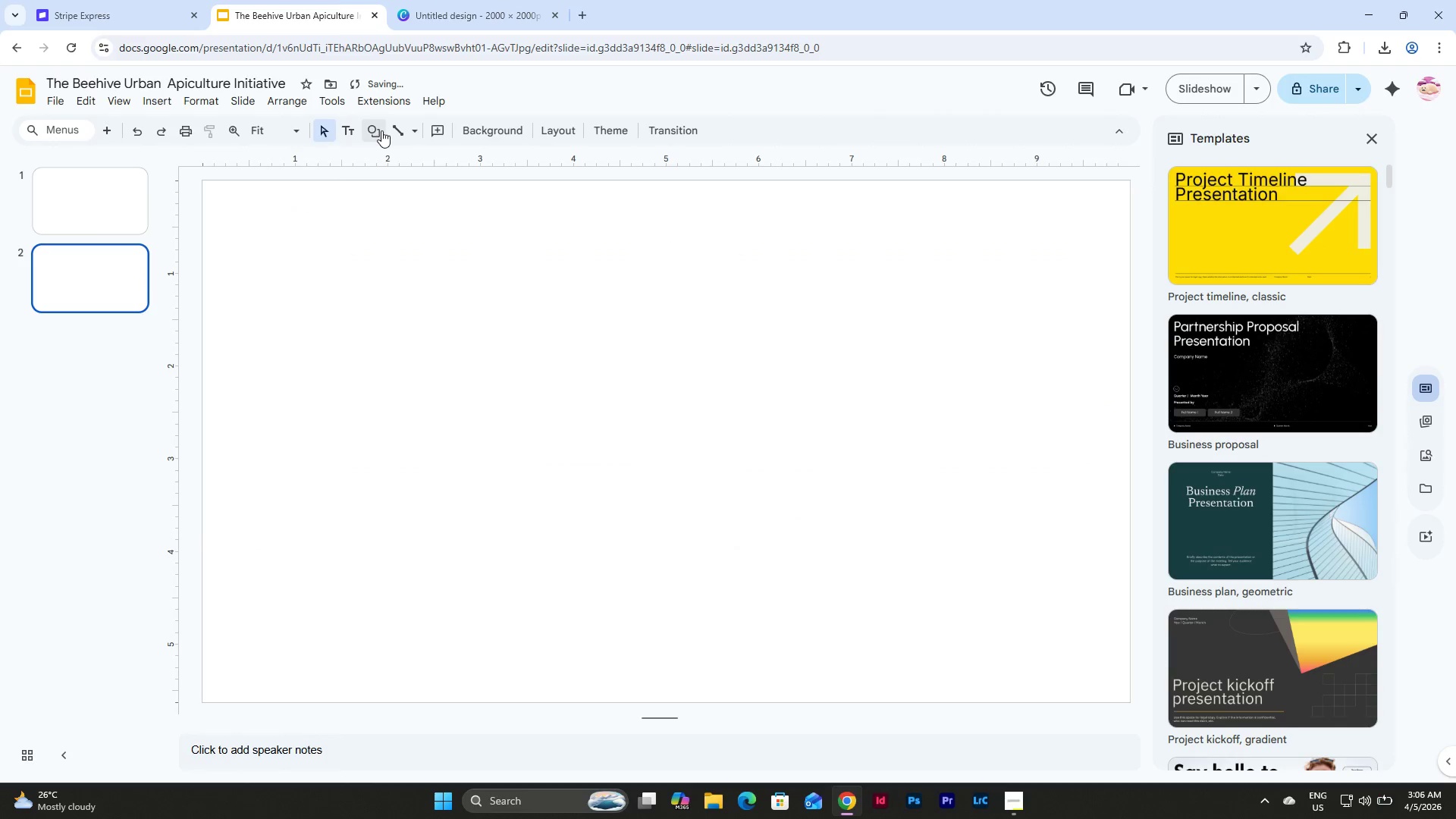 
left_click([381, 130])
 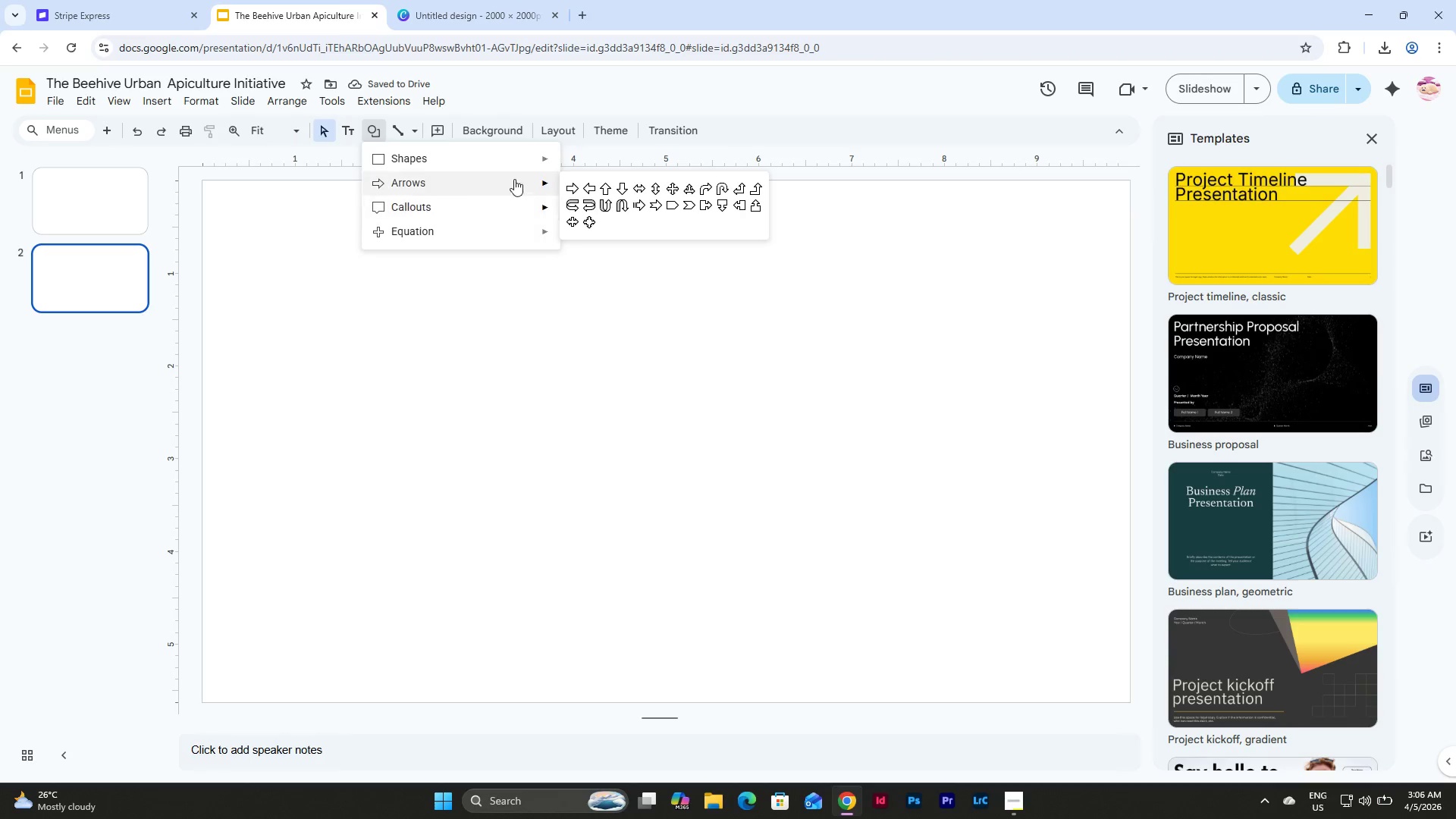 
left_click([511, 161])
 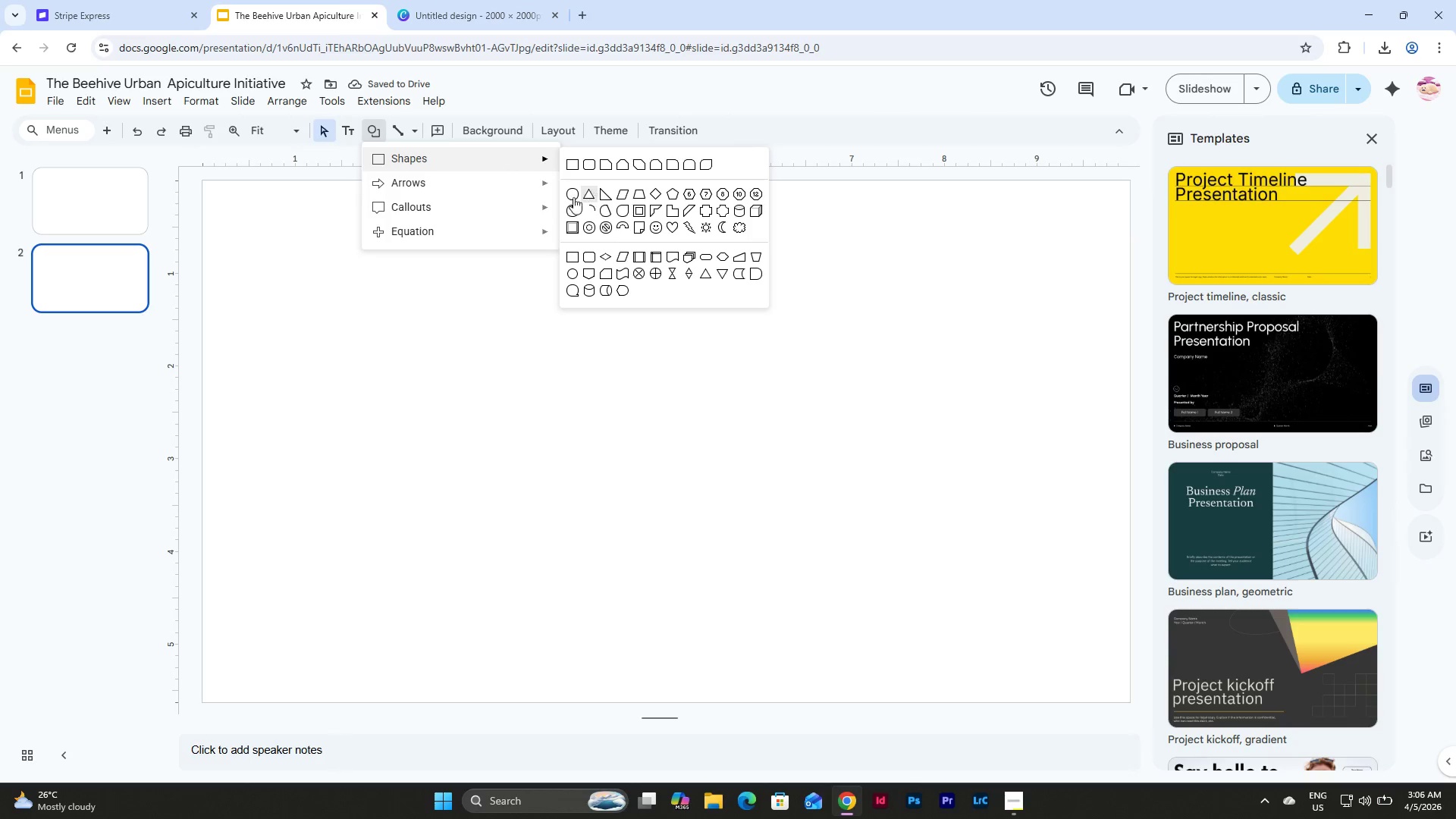 
left_click([568, 199])
 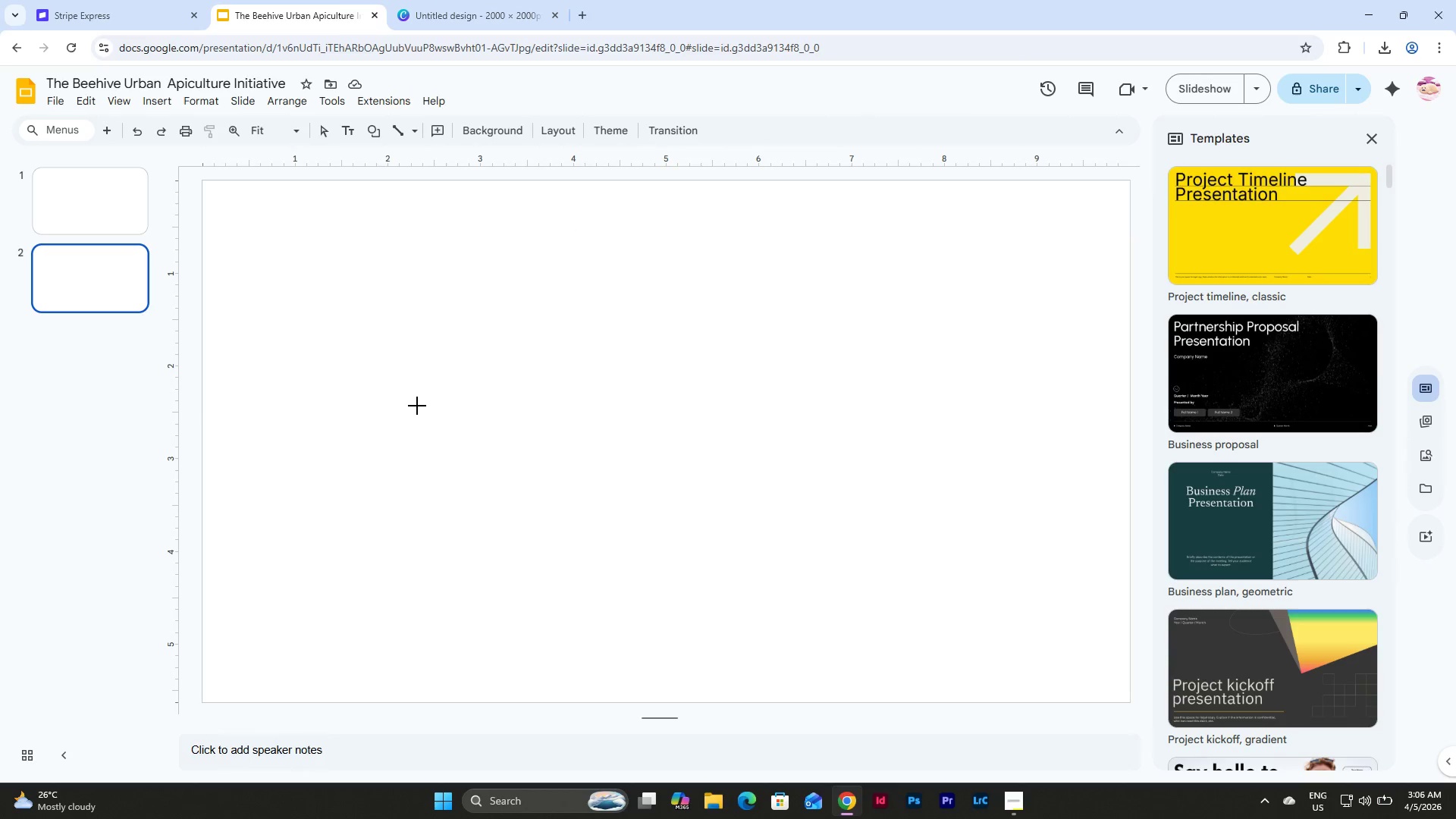 
hold_key(key=ShiftLeft, duration=1.09)
left_click_drag(start_coordinate=[422, 369], to_coordinate=[582, 513])
 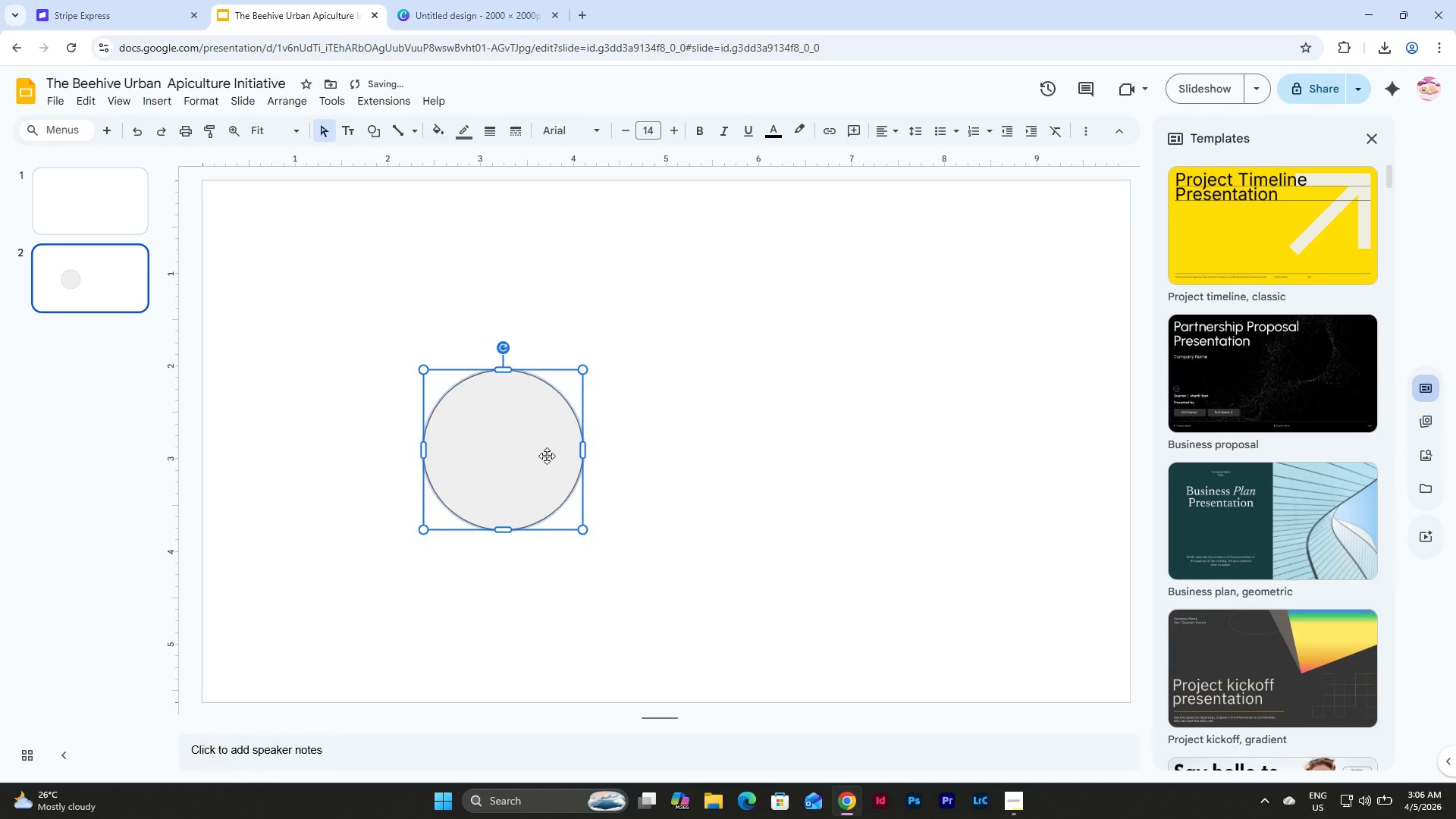 
left_click_drag(start_coordinate=[543, 453], to_coordinate=[522, 441])
 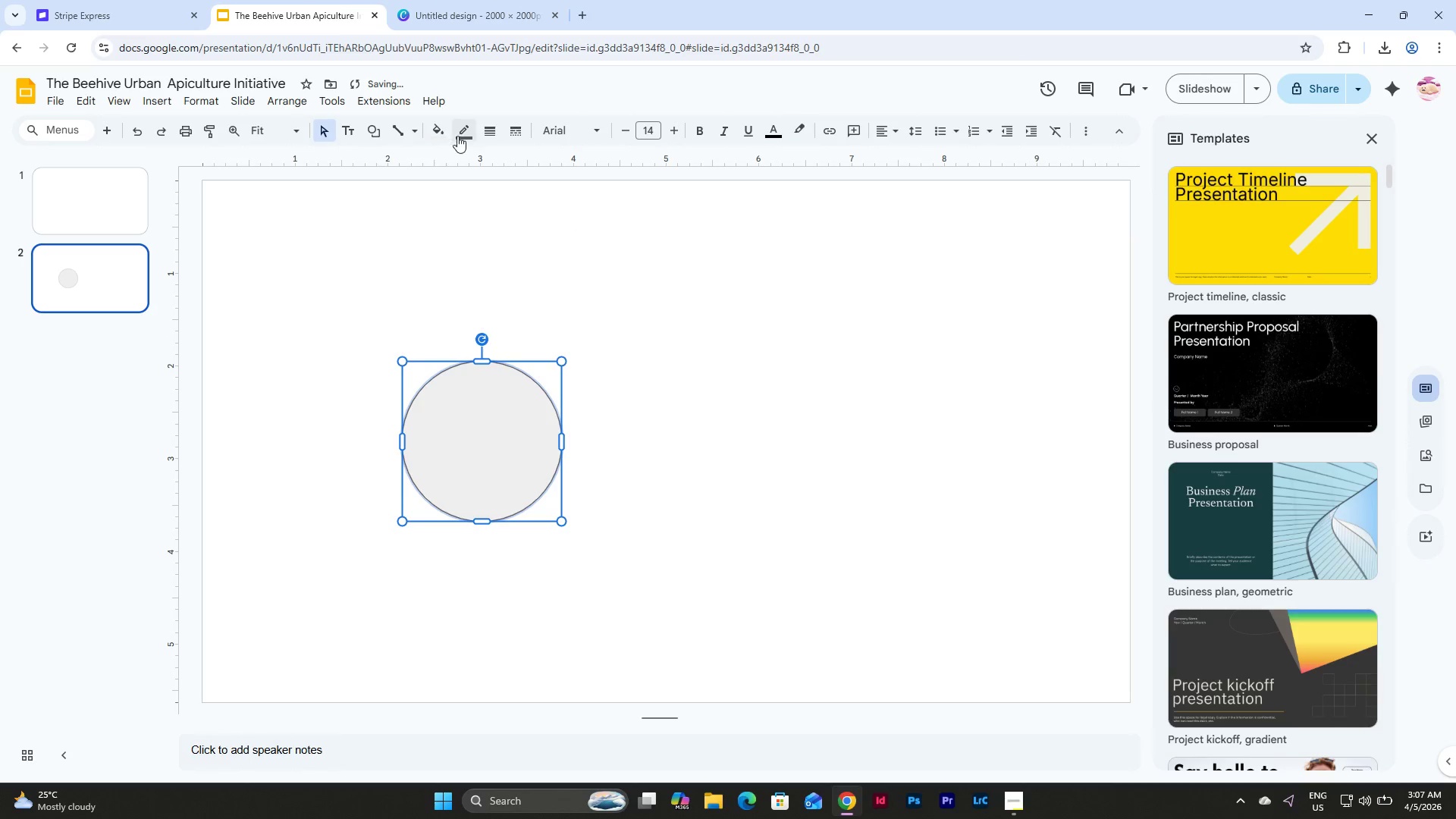 
left_click([460, 131])
 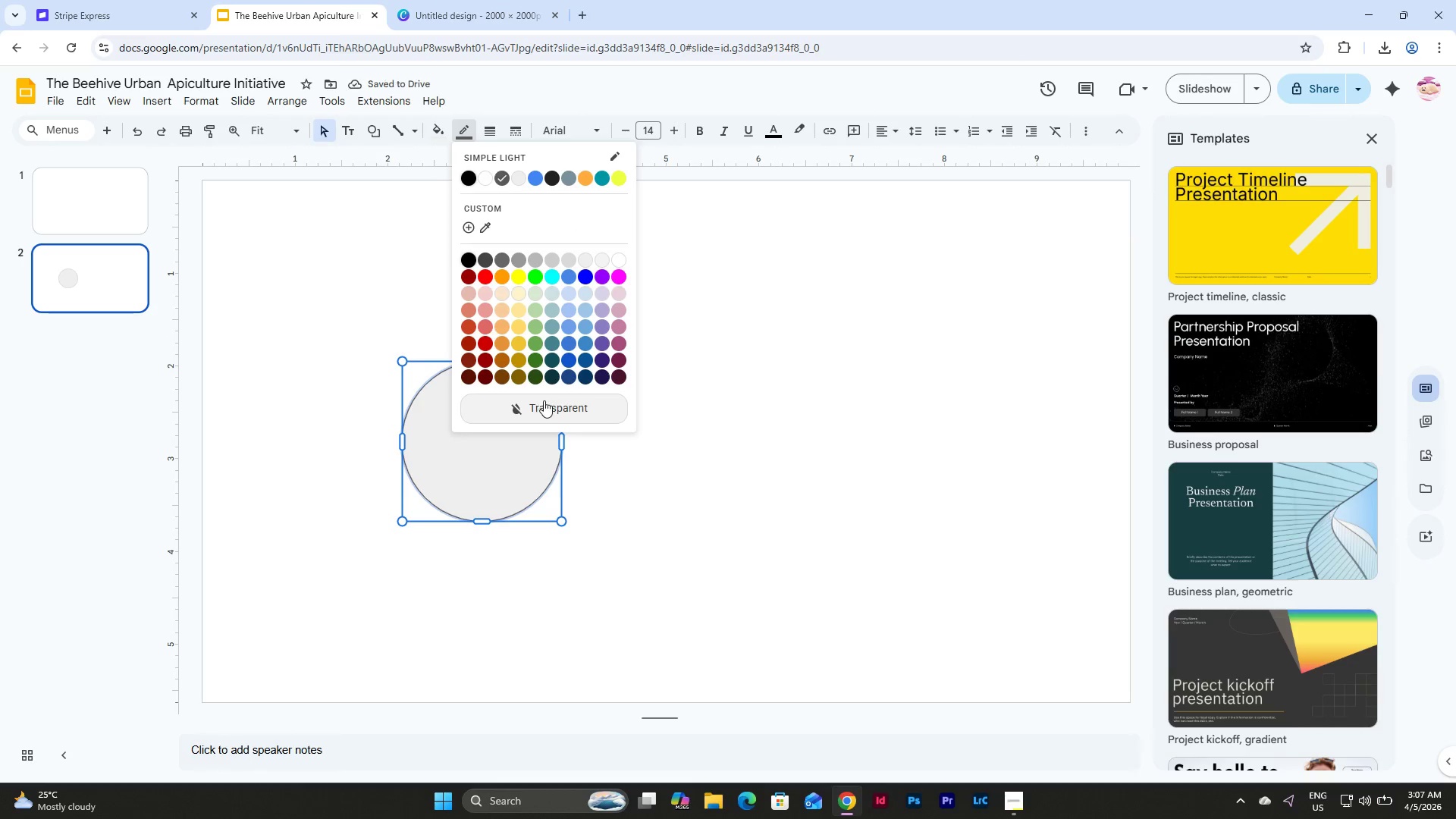 
left_click([551, 410])
 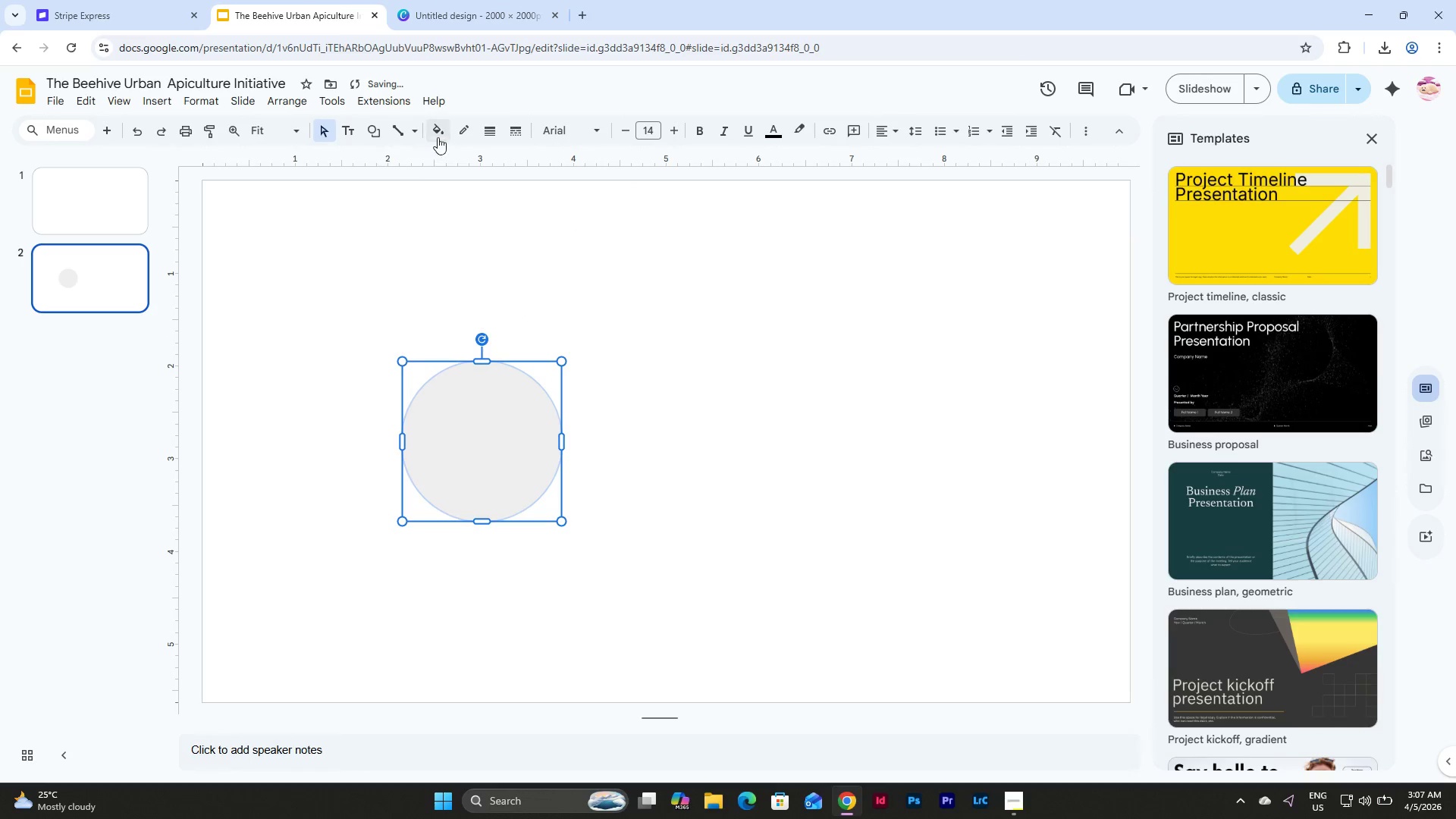 
left_click([438, 131])
 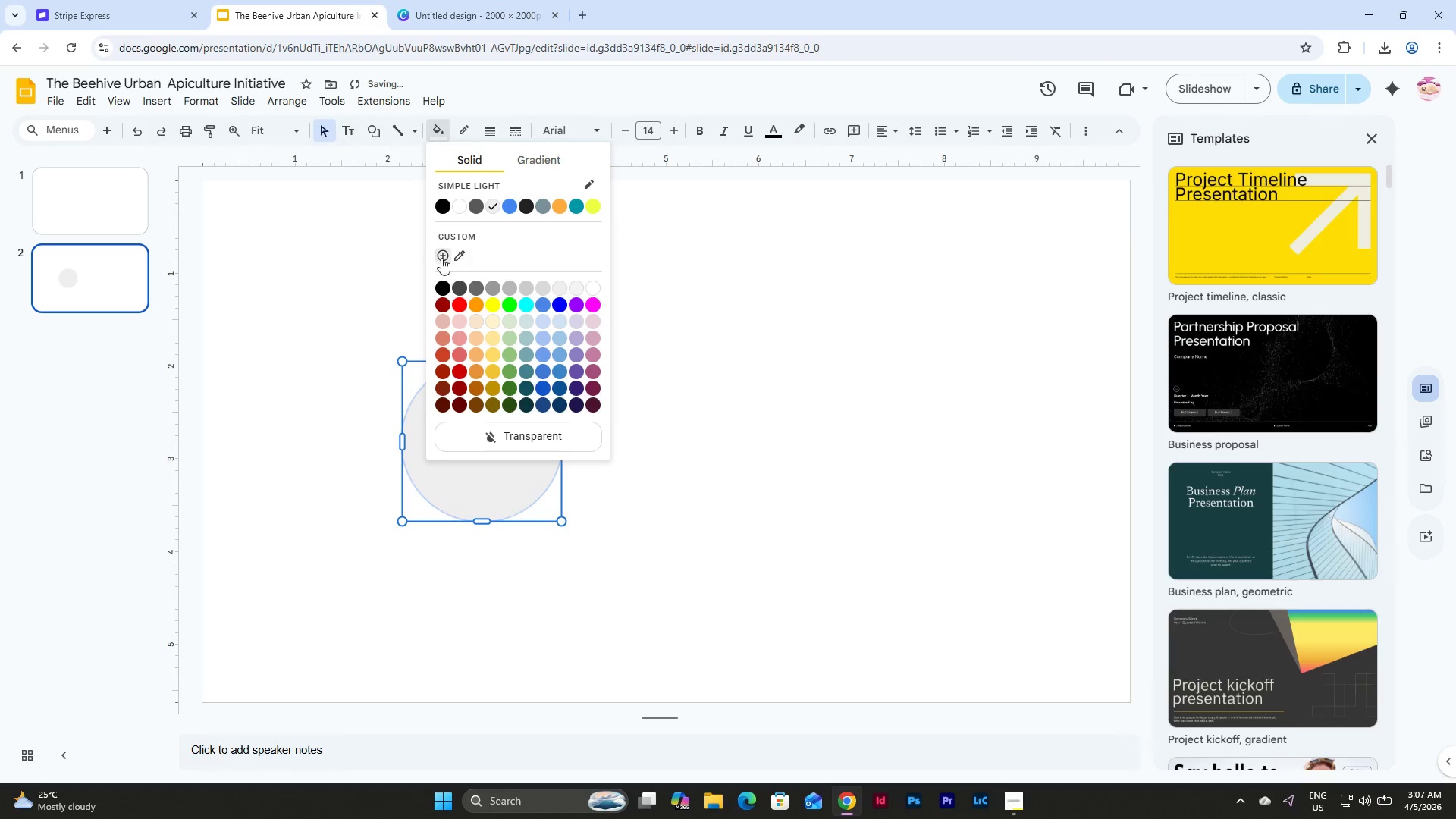 
left_click([441, 256])
 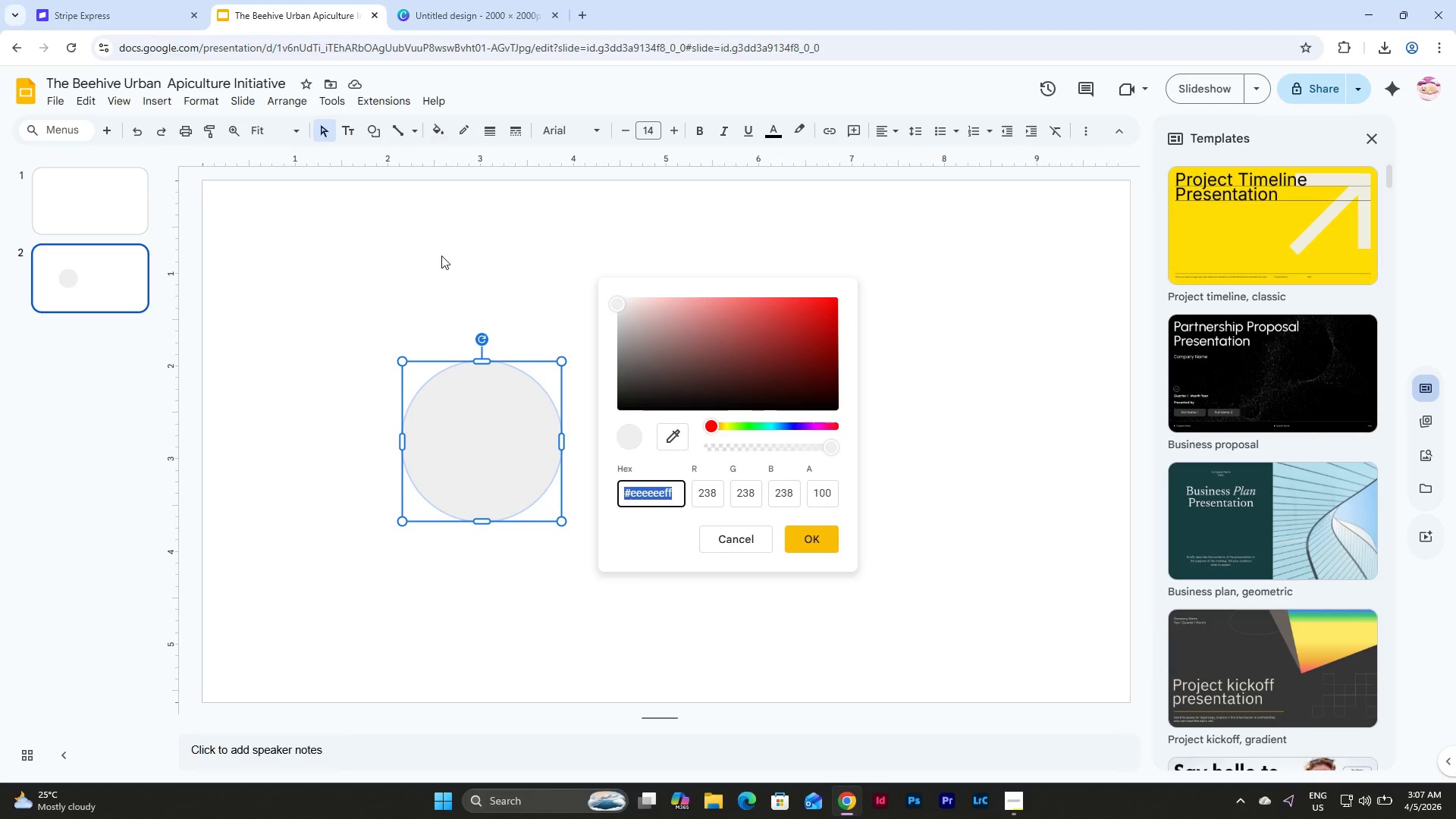 
wait(6.28)
 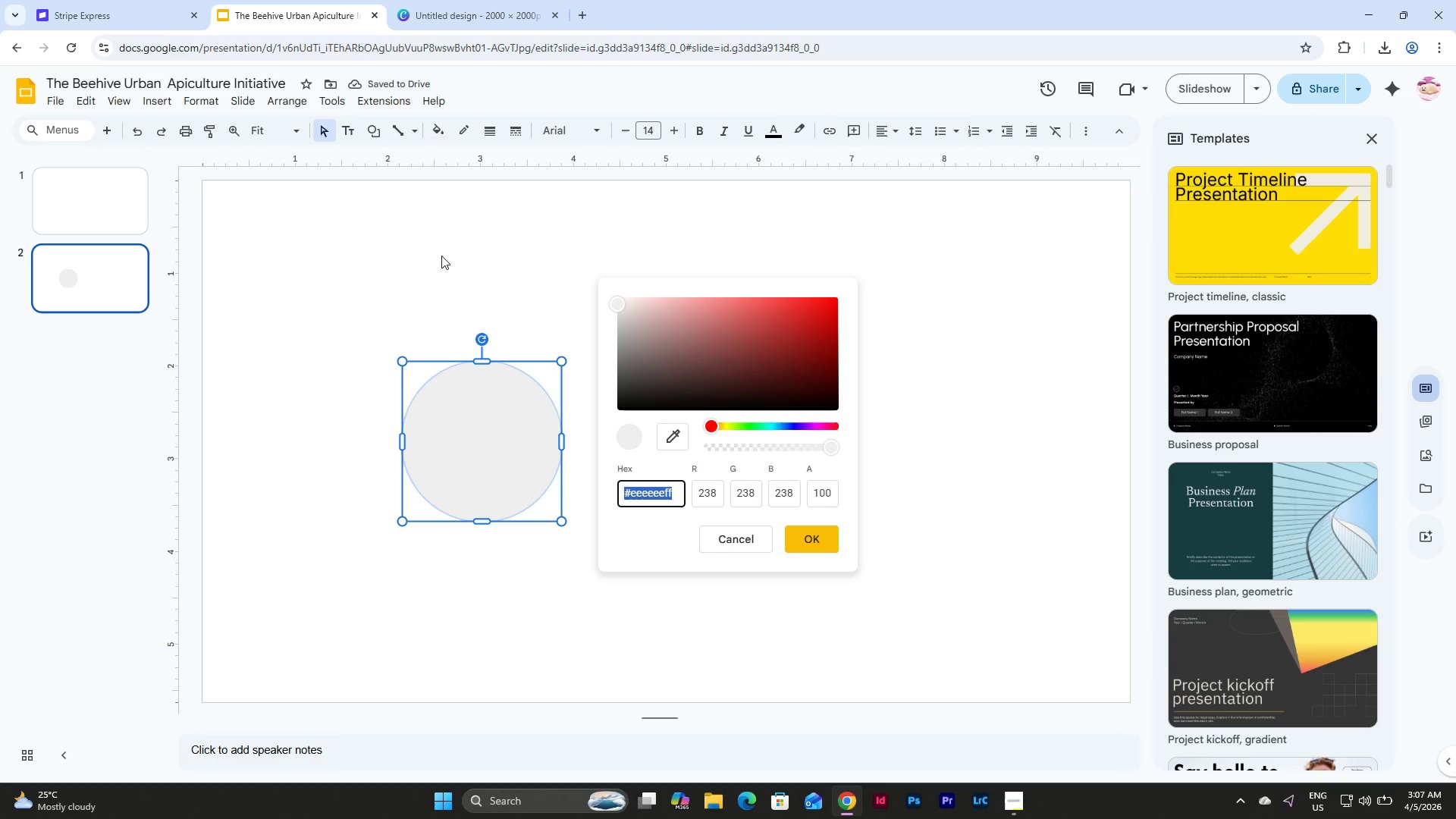 
key(D)
 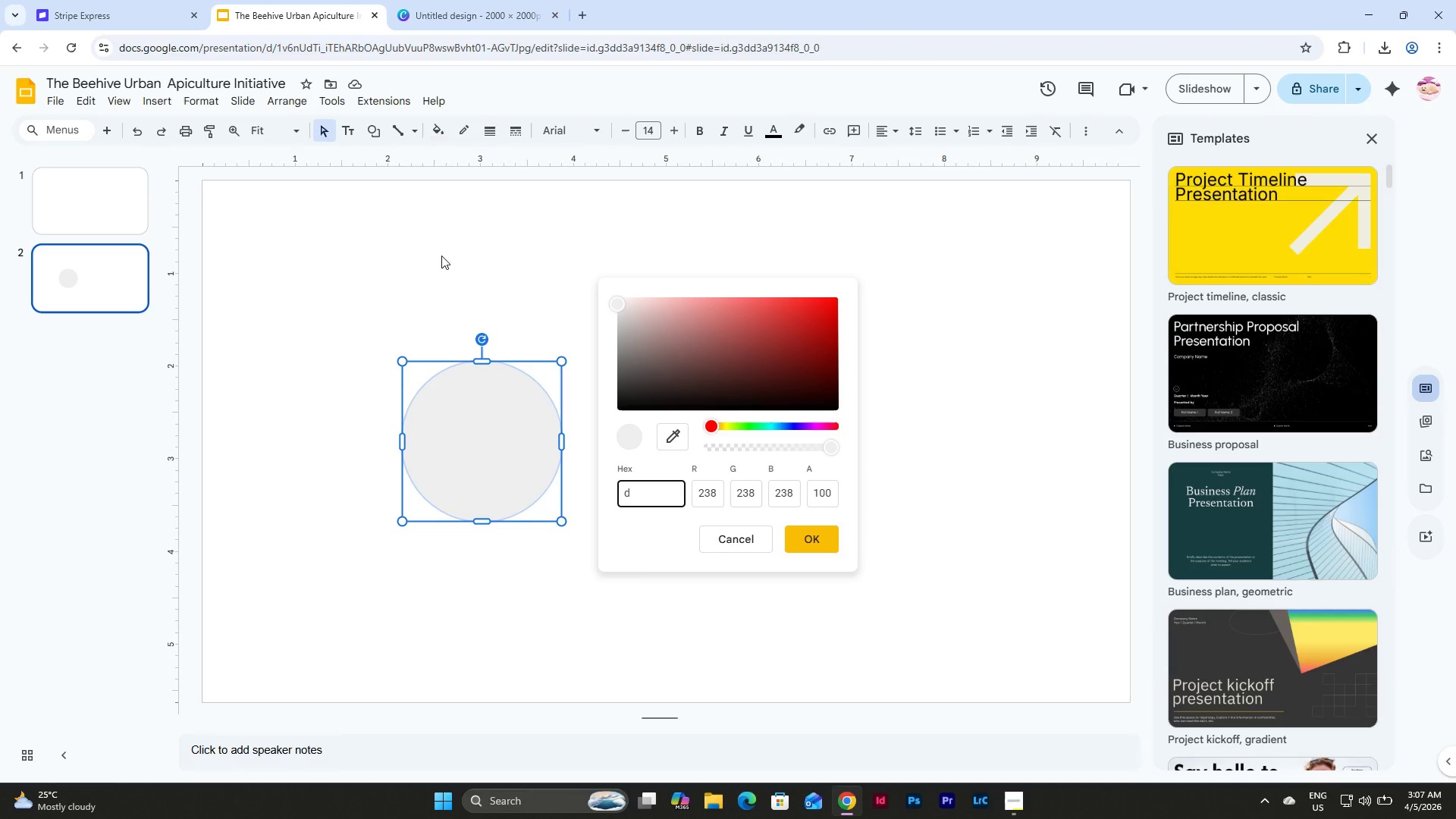 
key(Numpad8)
 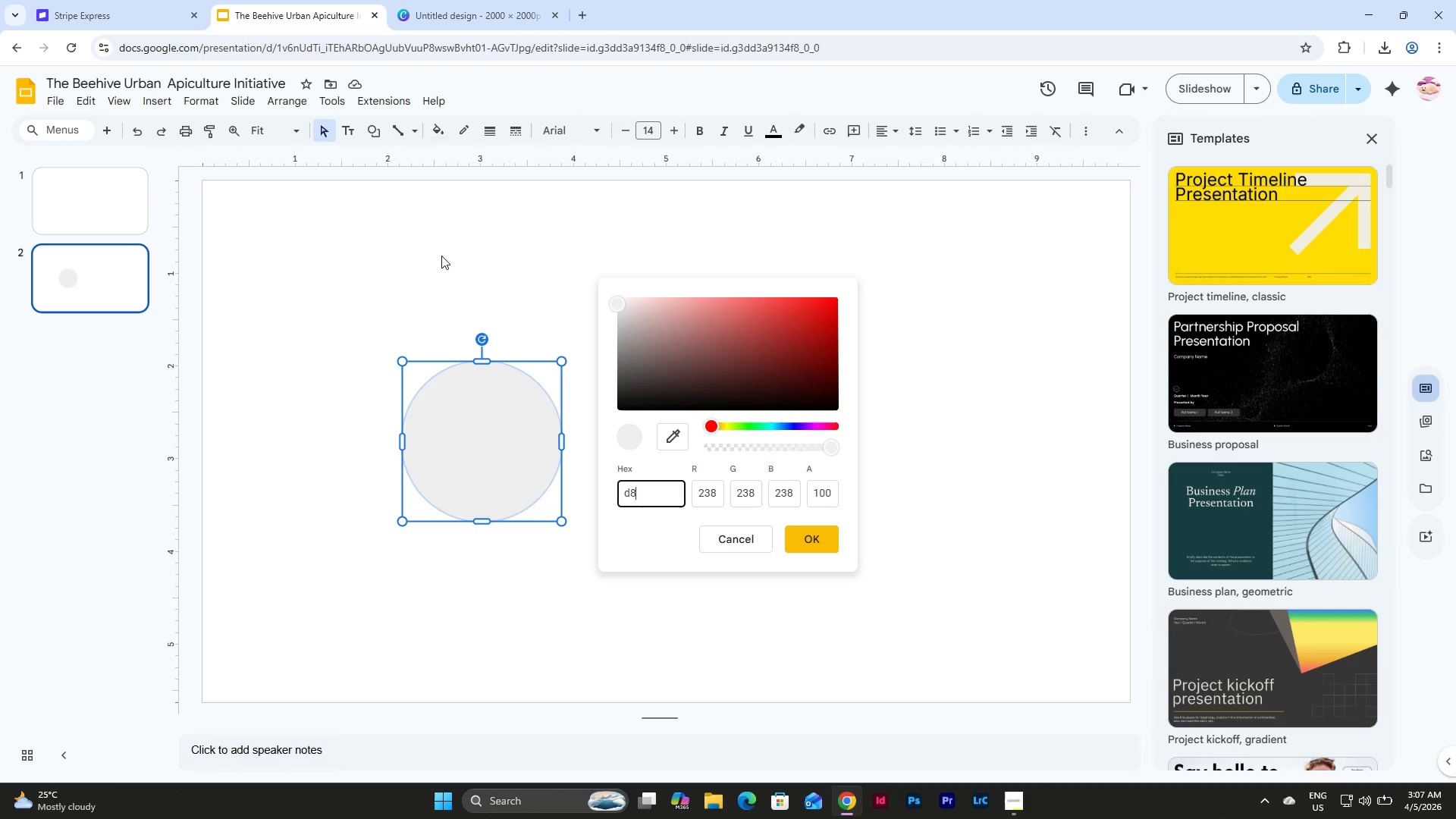 
key(Numpad8)
 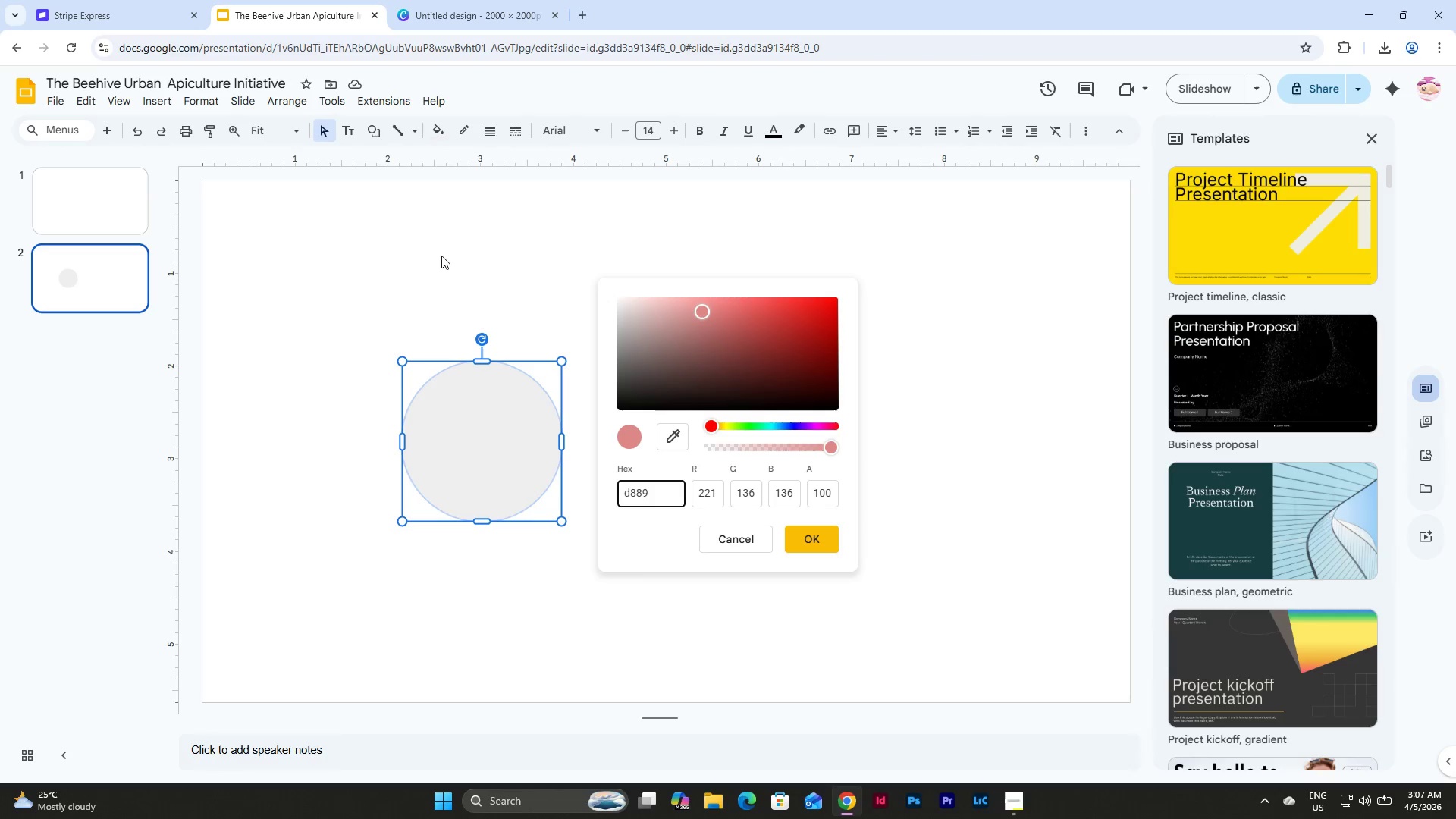 
key(Numpad9)
 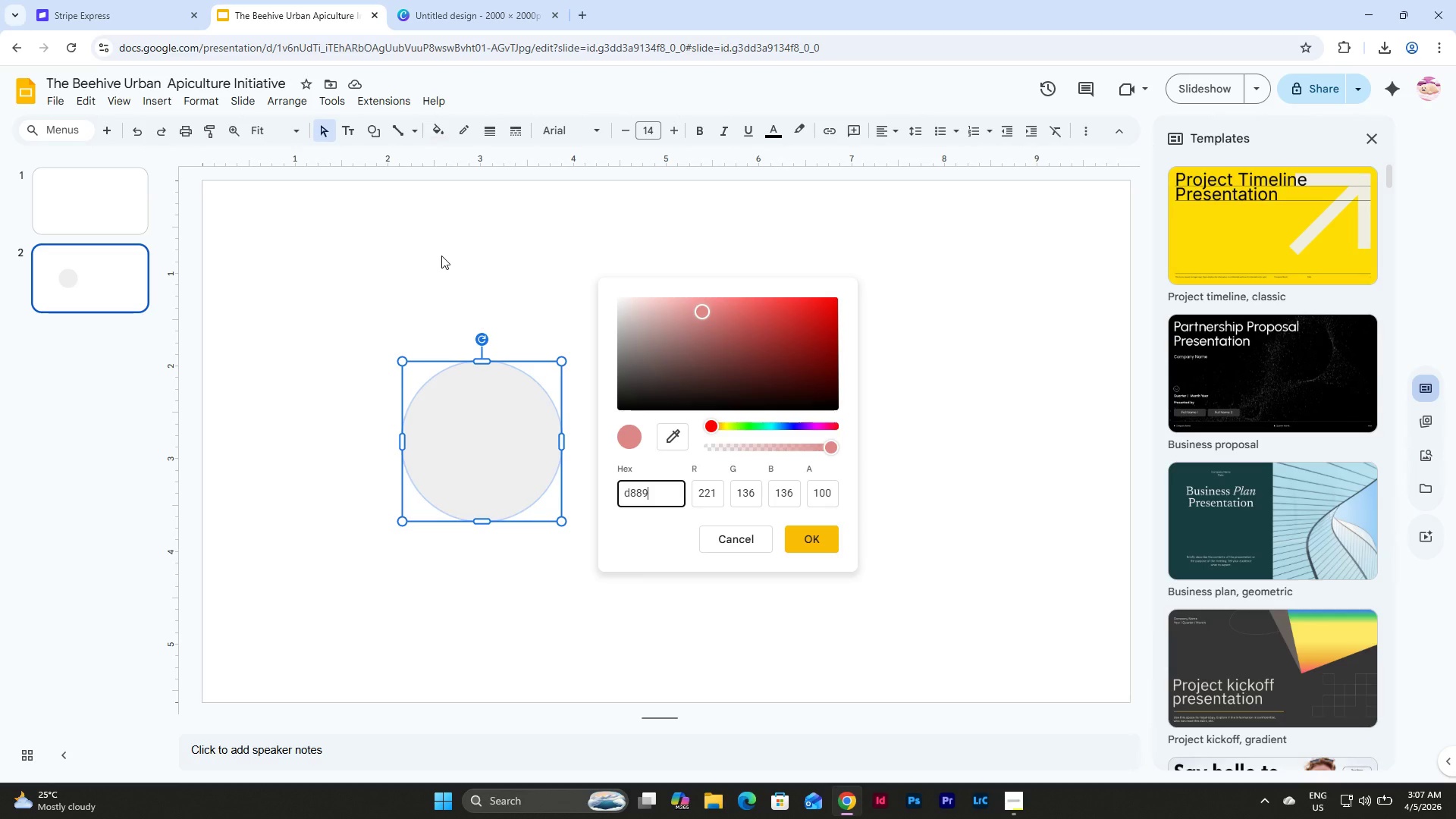 
key(Numpad1)
 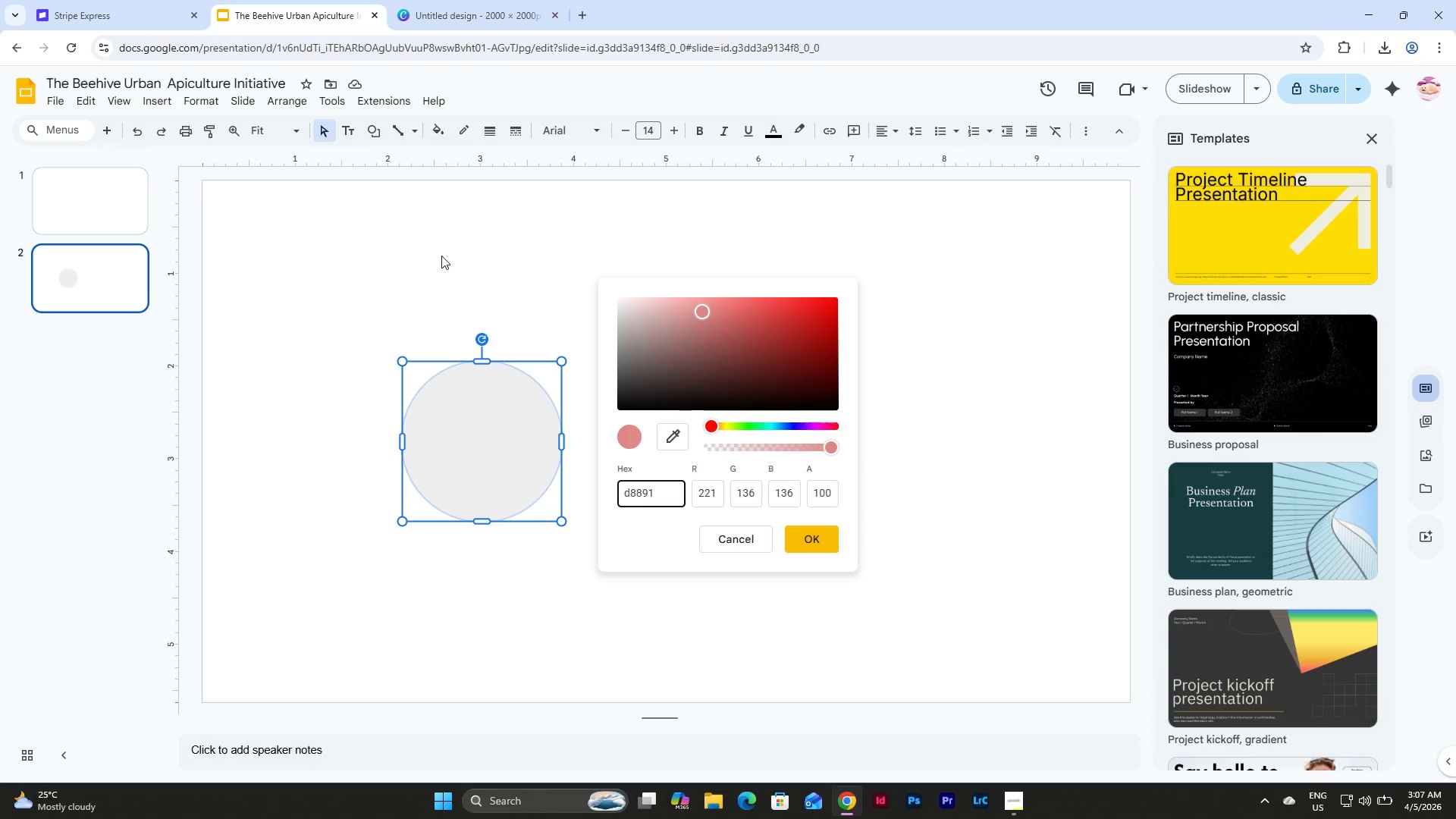 
key(C)
 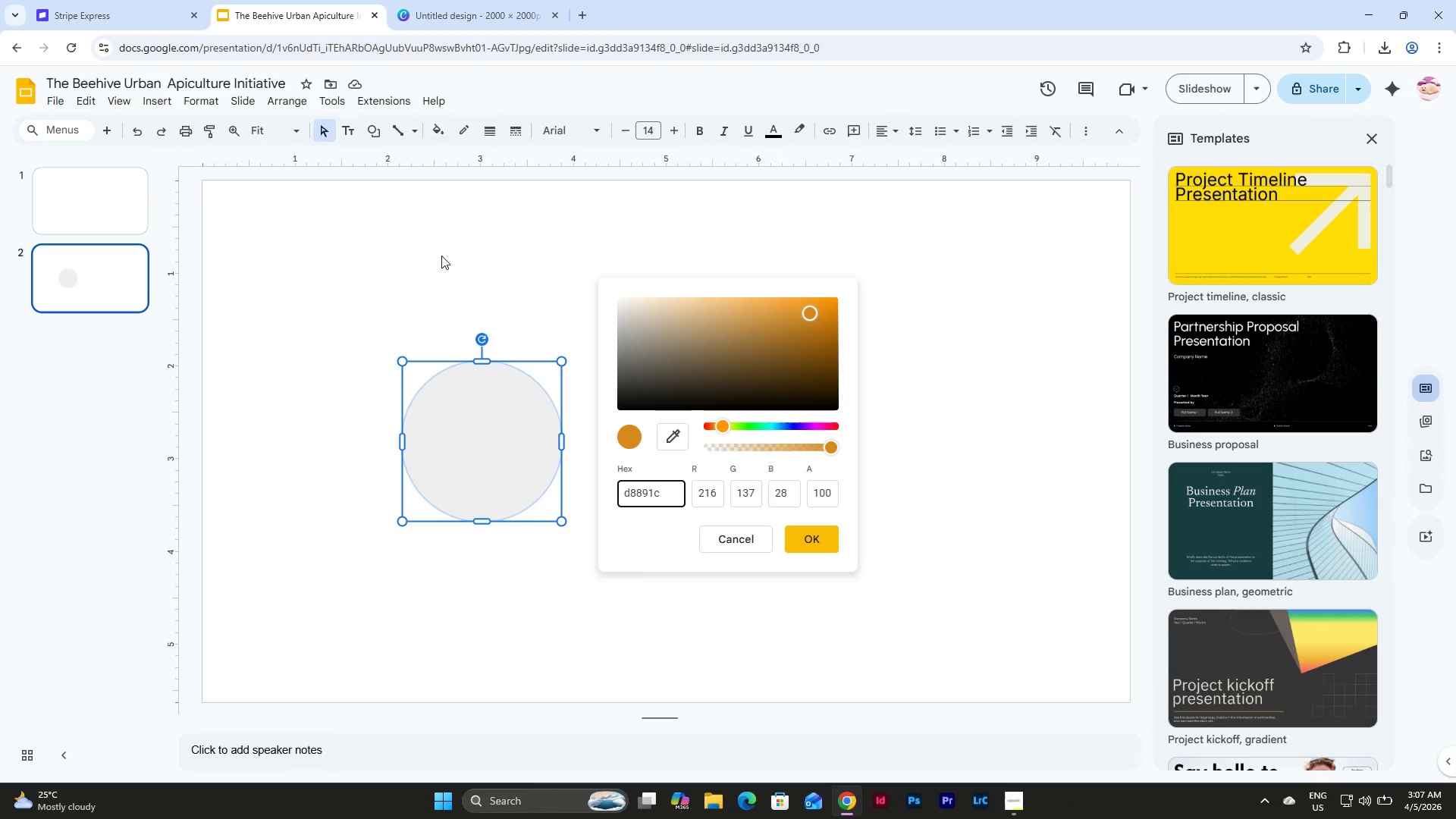 
wait(6.3)
 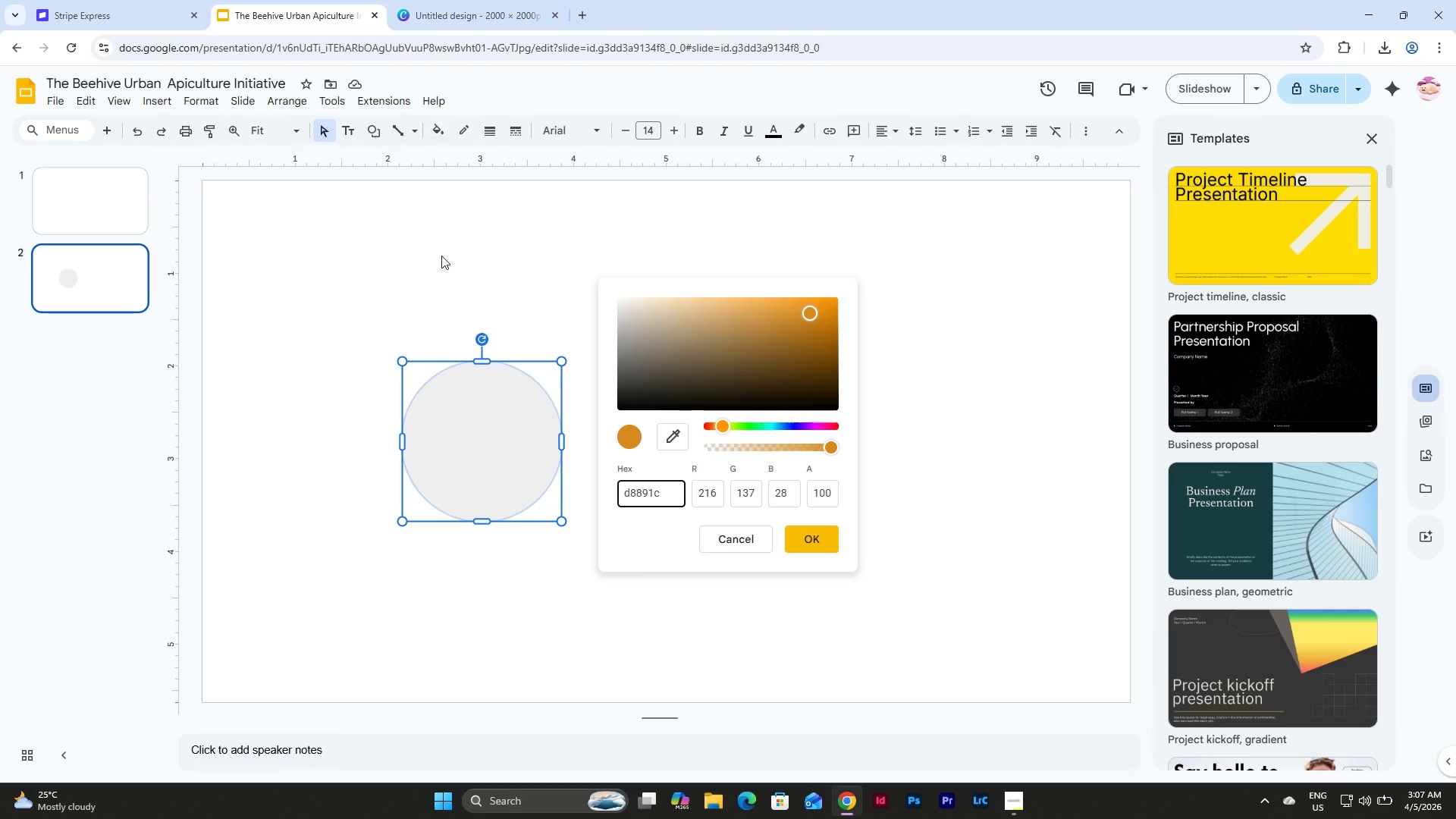 
left_click([811, 541])
 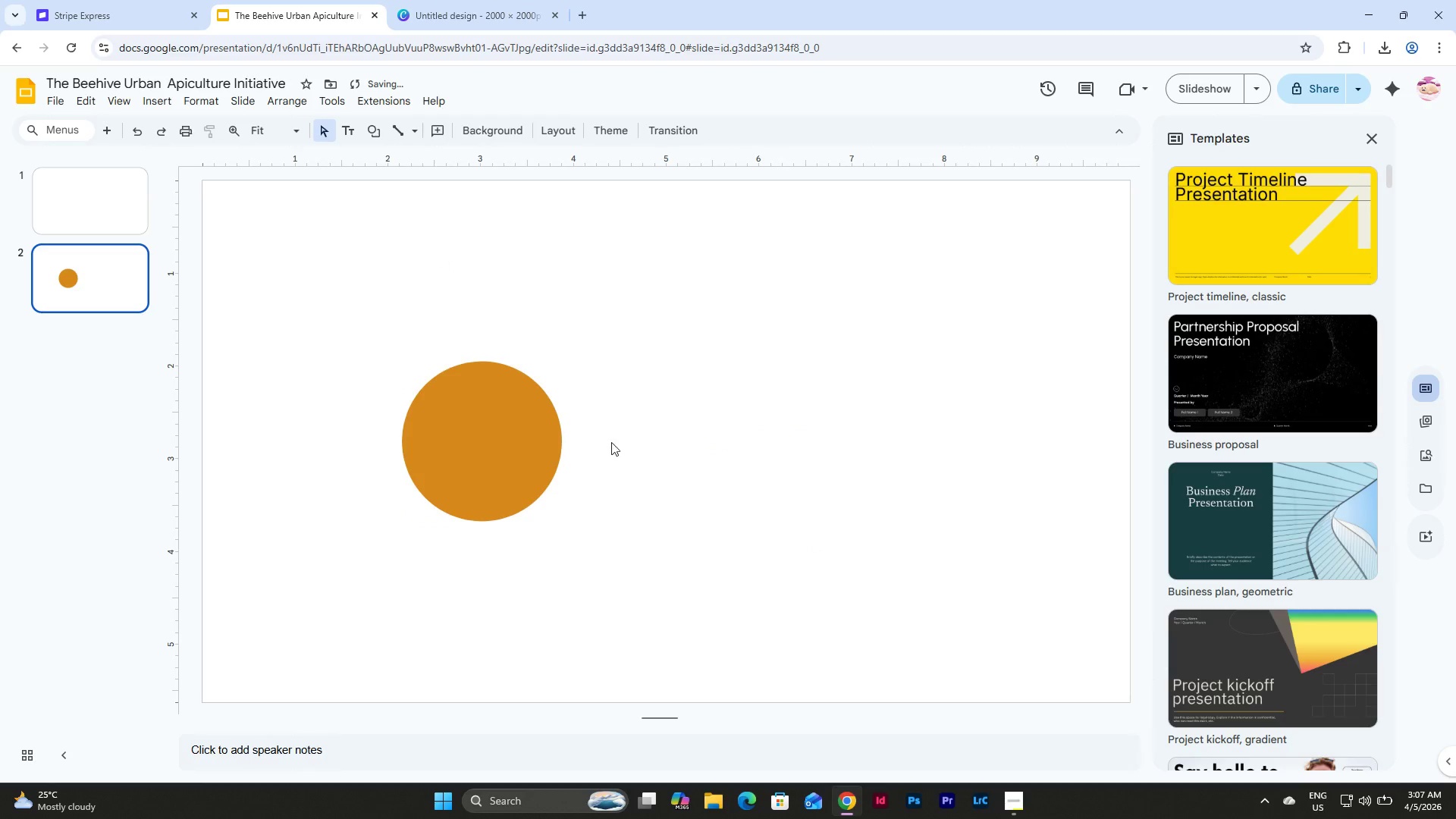 
double_click([488, 417])
 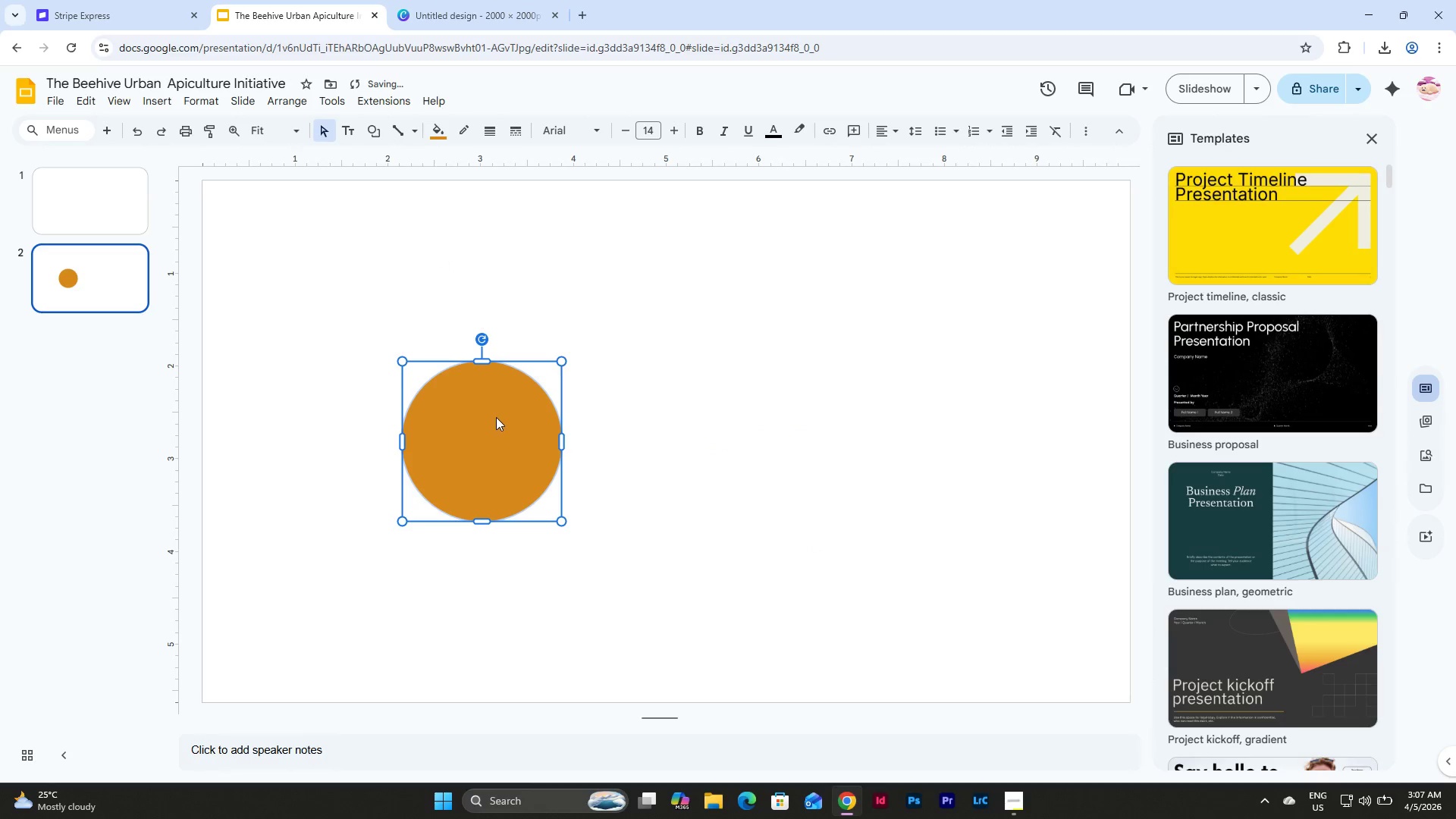 
key(Control+D)
 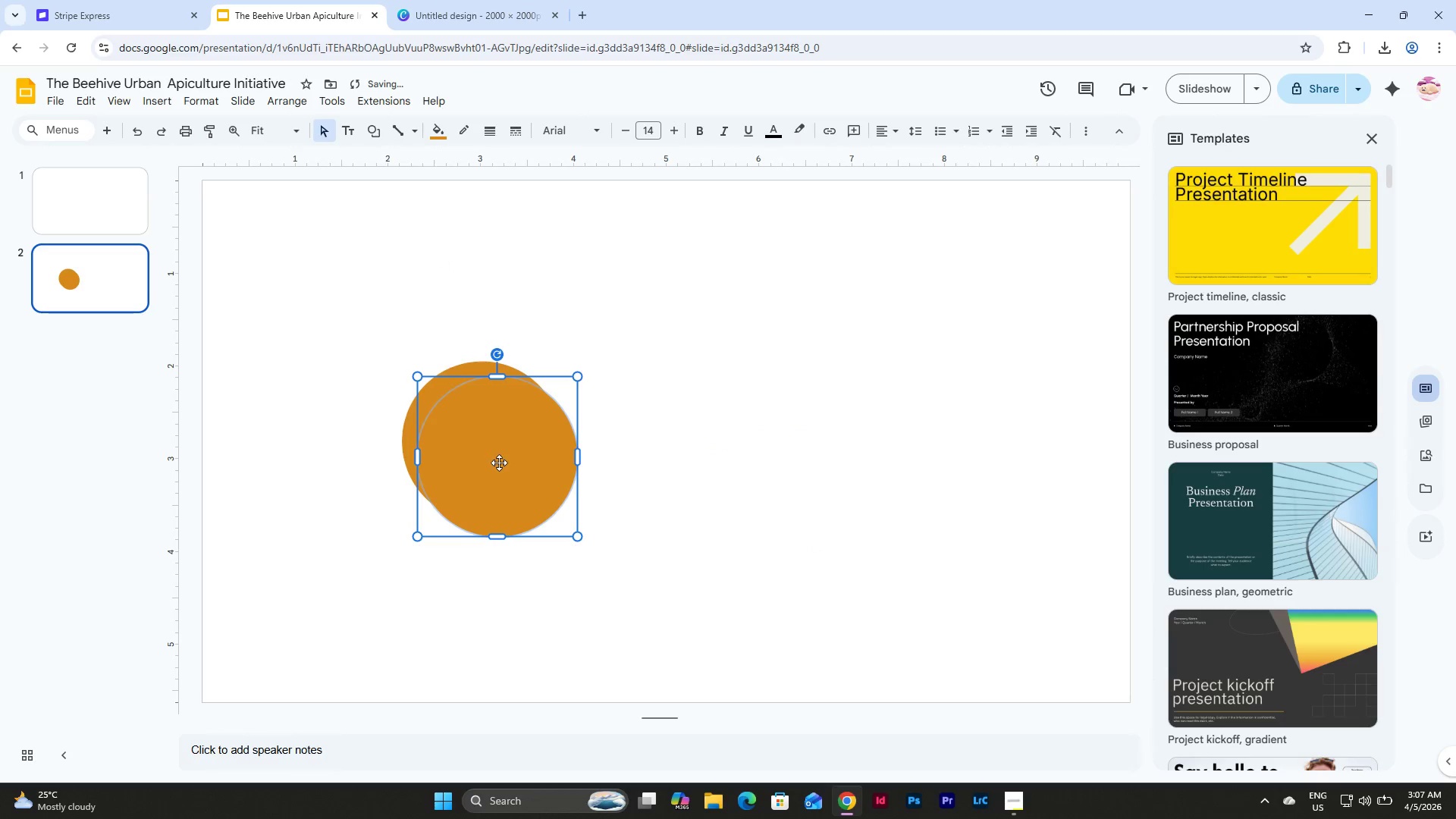 
left_click_drag(start_coordinate=[499, 463], to_coordinate=[667, 445])
 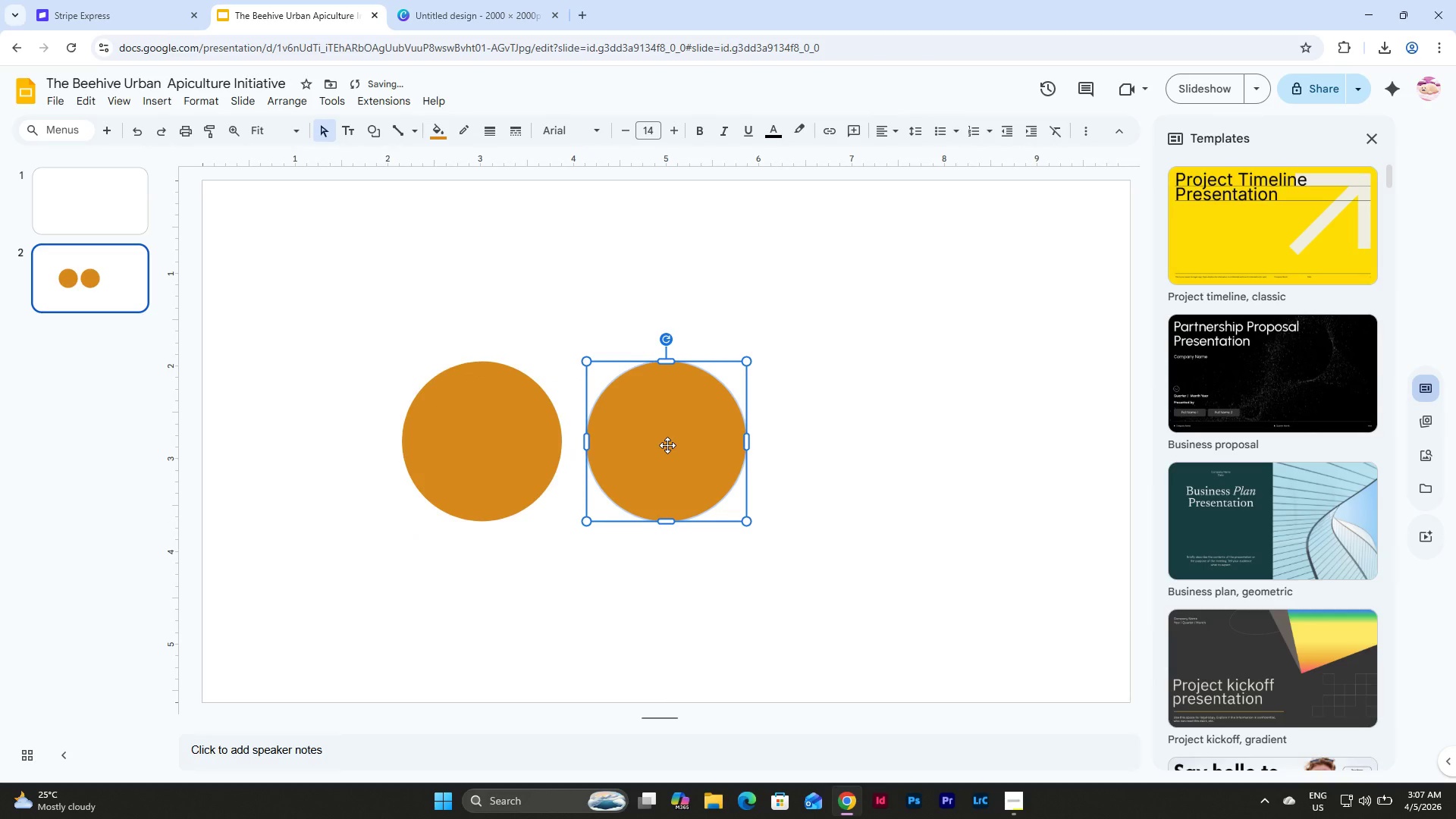 
left_click_drag(start_coordinate=[667, 445], to_coordinate=[692, 445])
 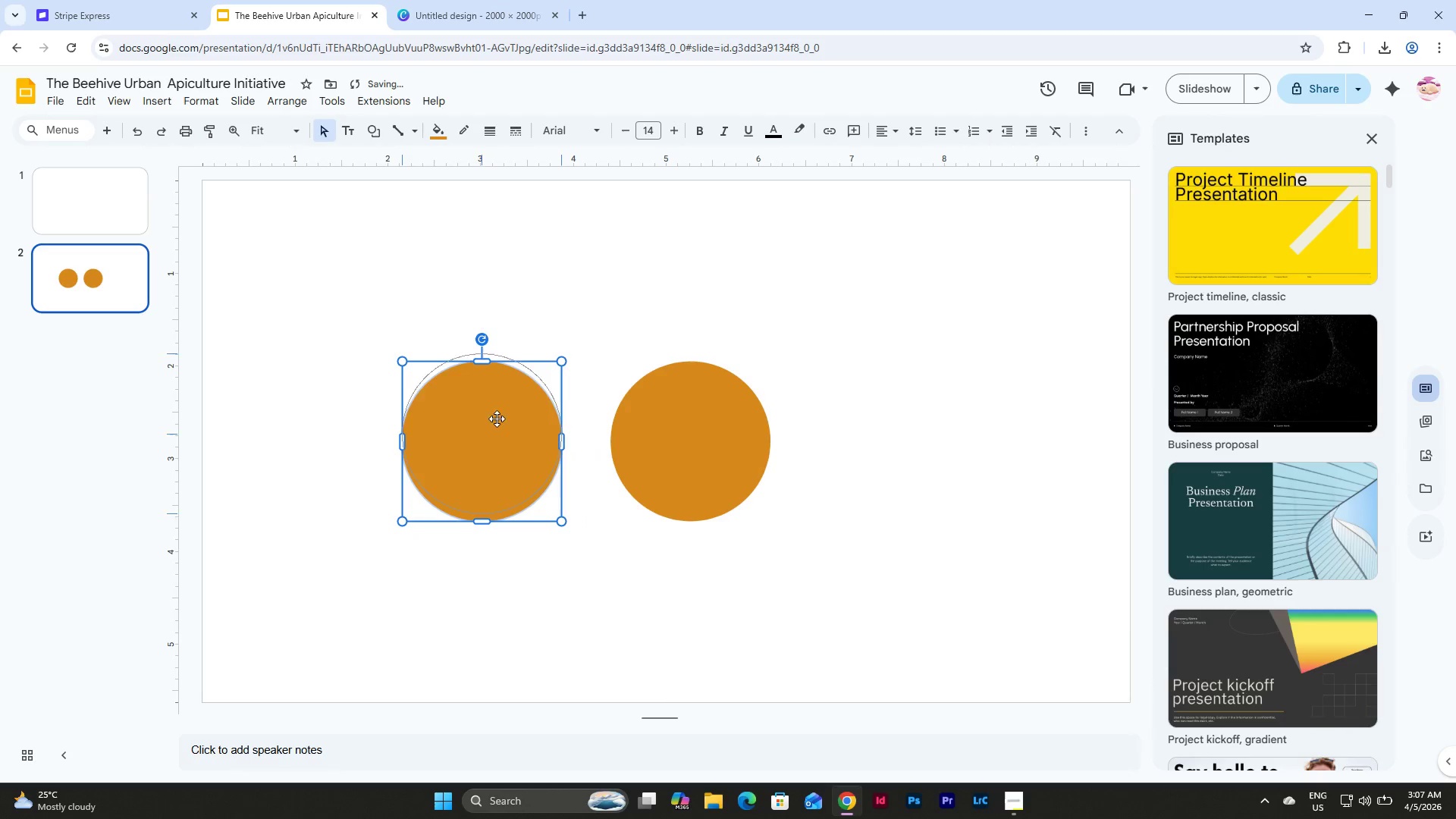 
left_click([497, 424])
 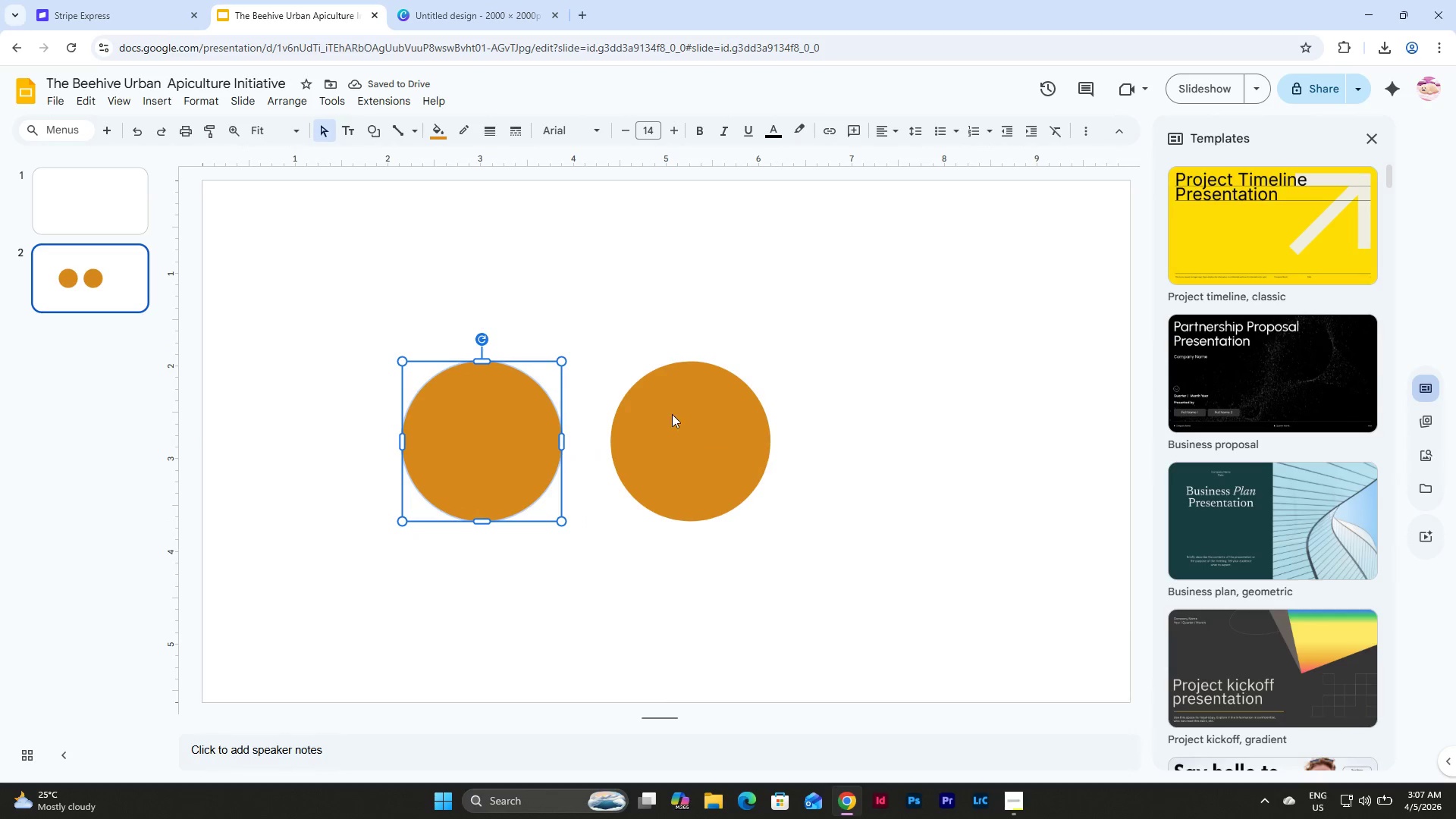 
left_click([685, 461])
 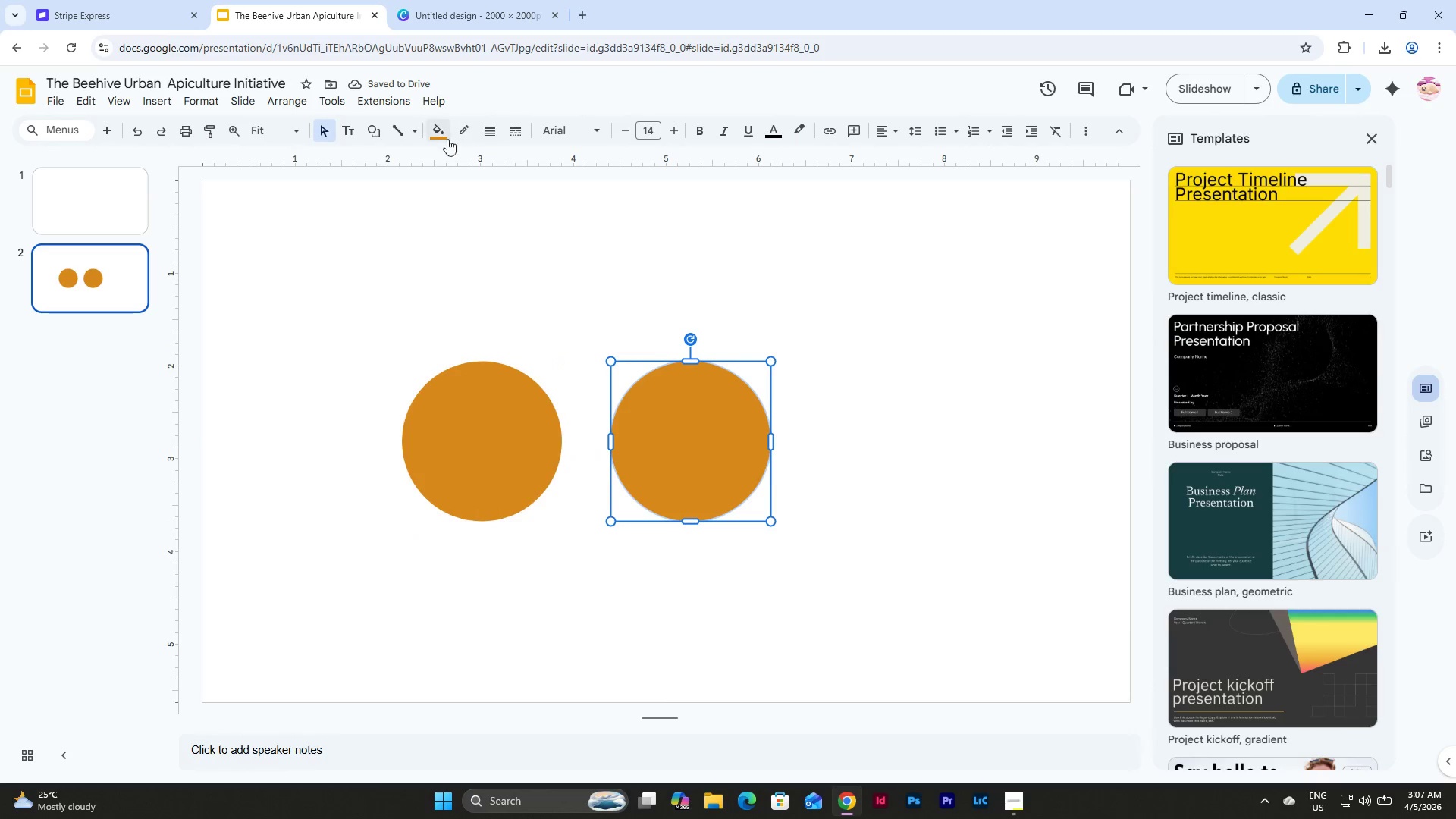 
left_click([438, 130])
 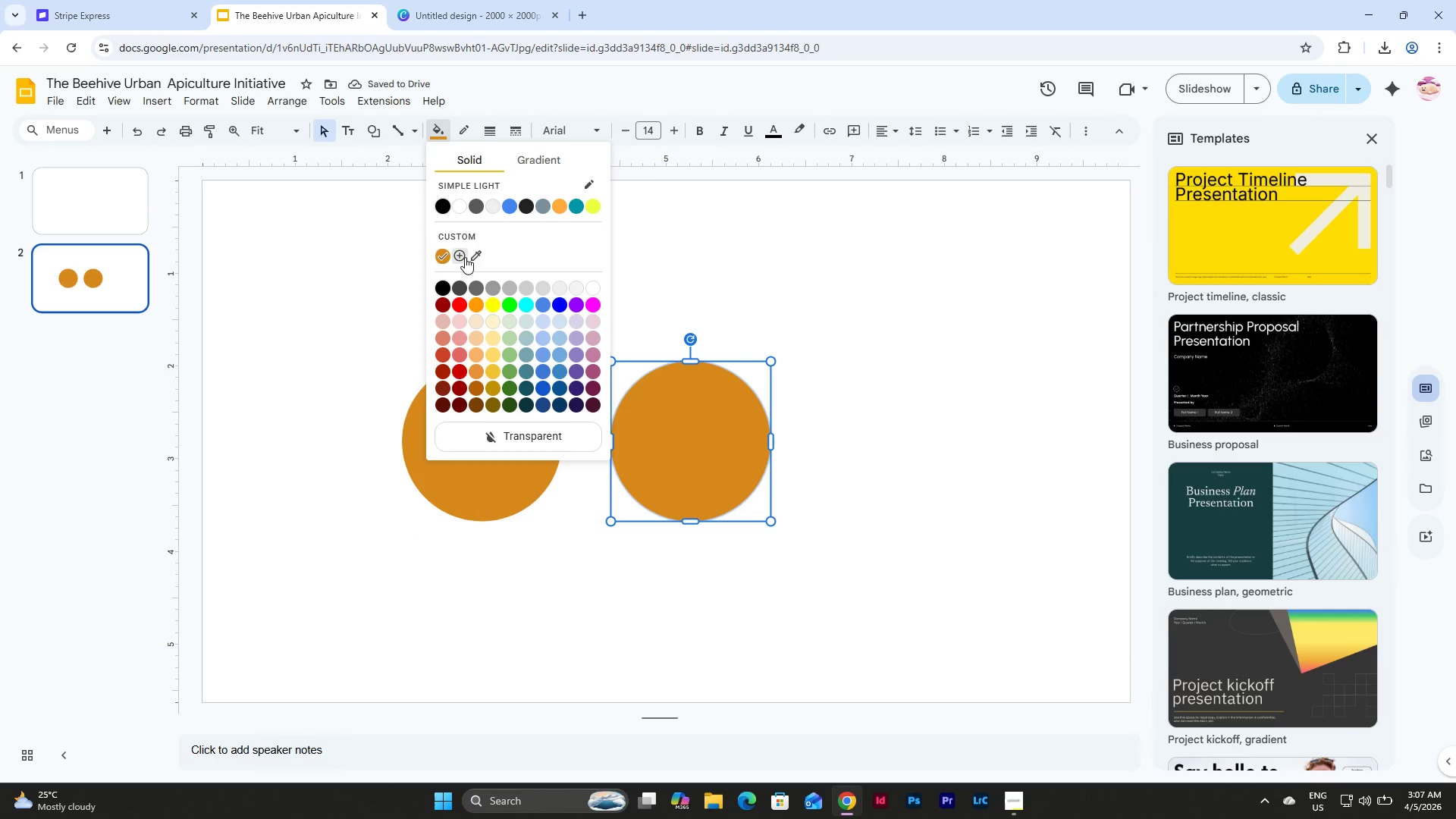 
left_click([463, 256])
 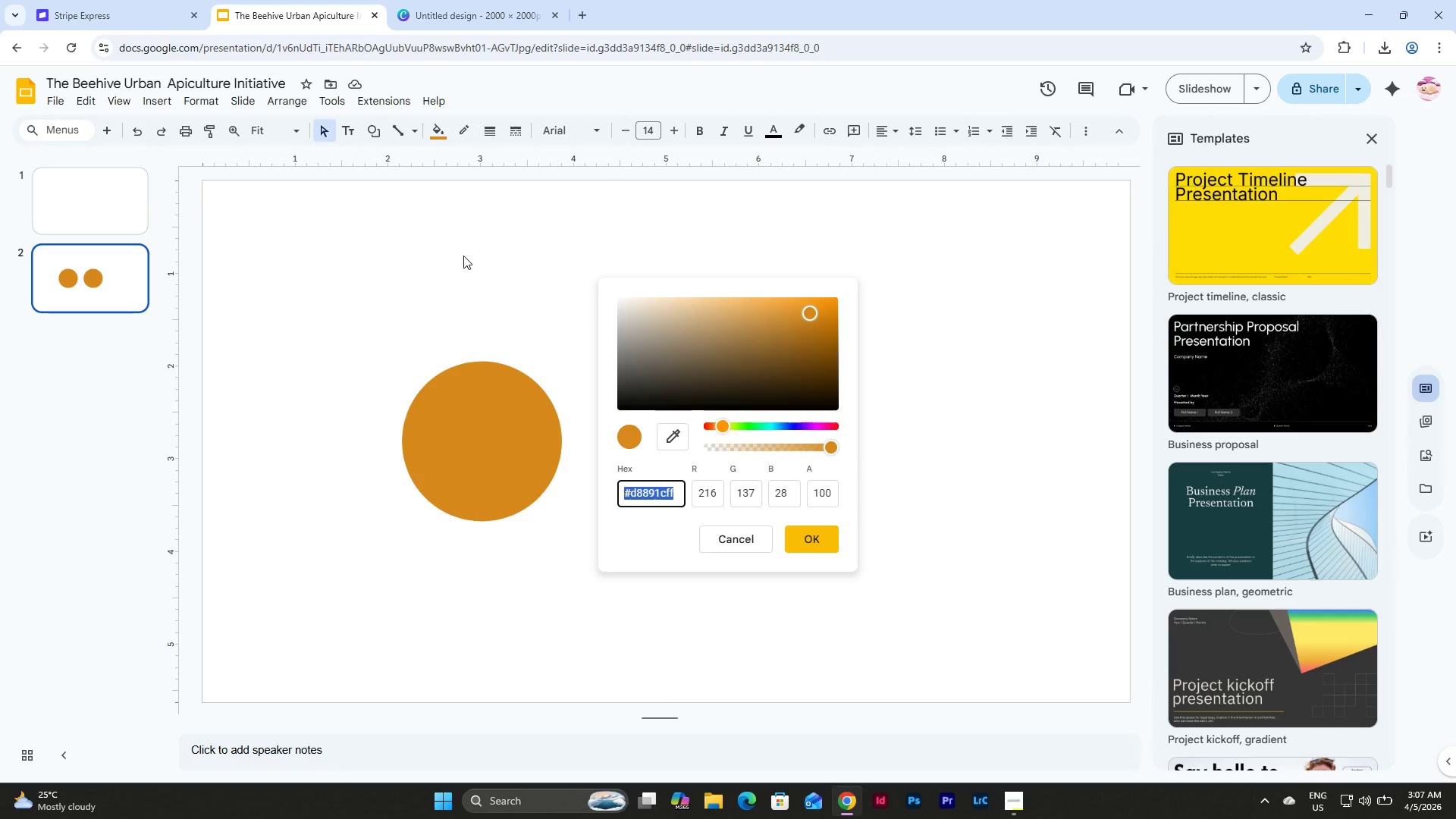 
key(Numpad2)
 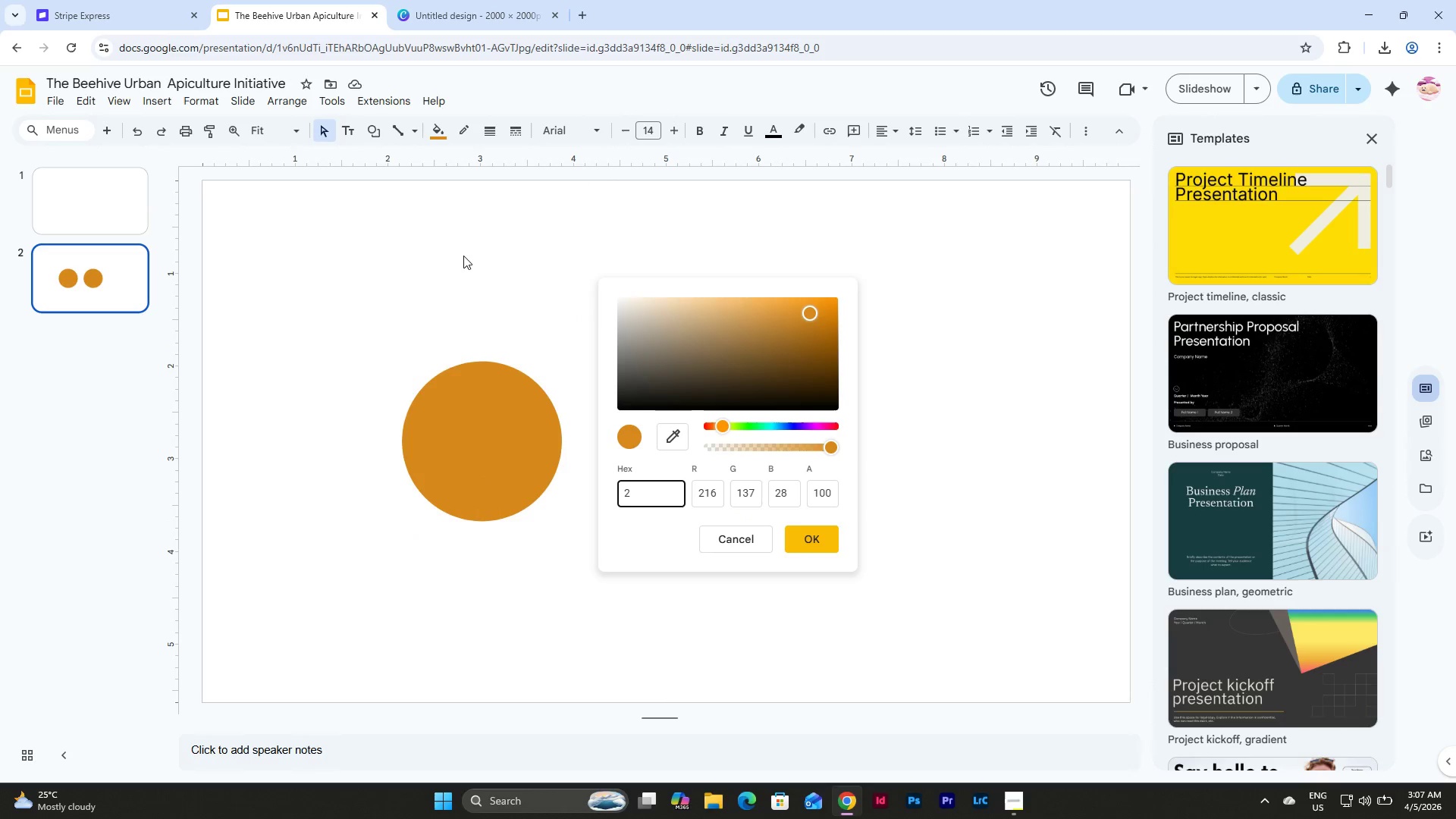 
key(B)